 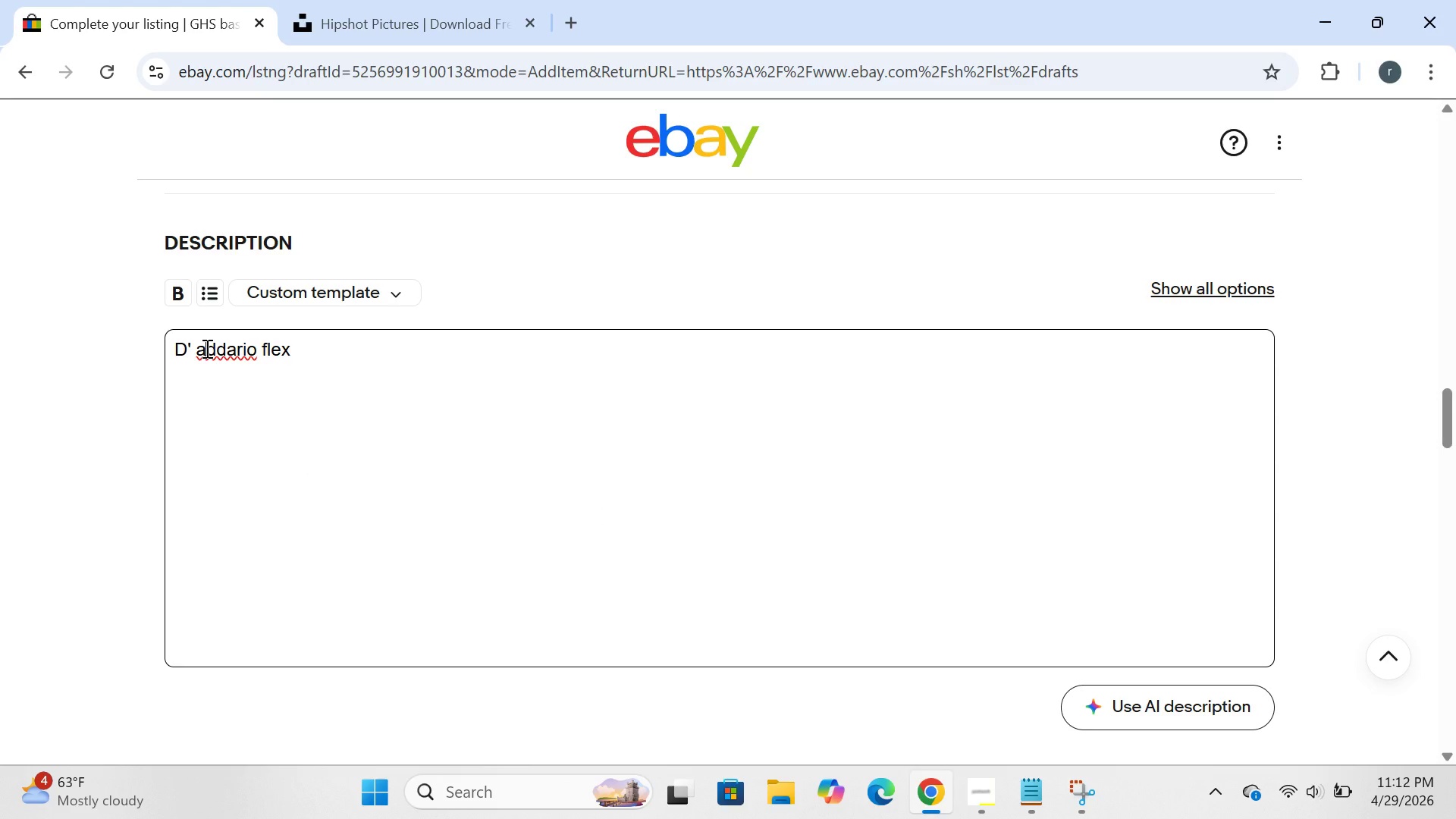 
key(Backspace)
 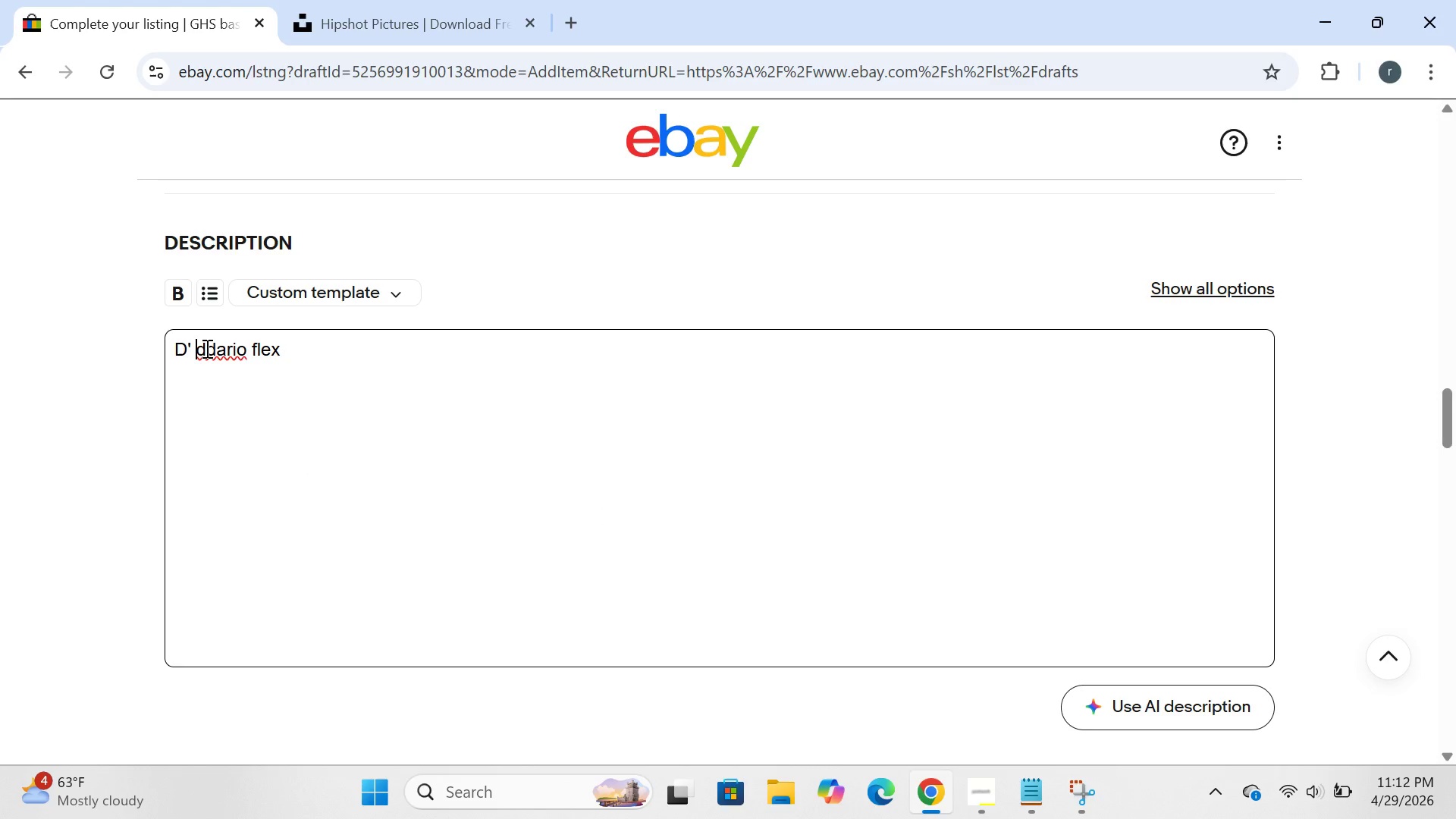 
key(CapsLock)
 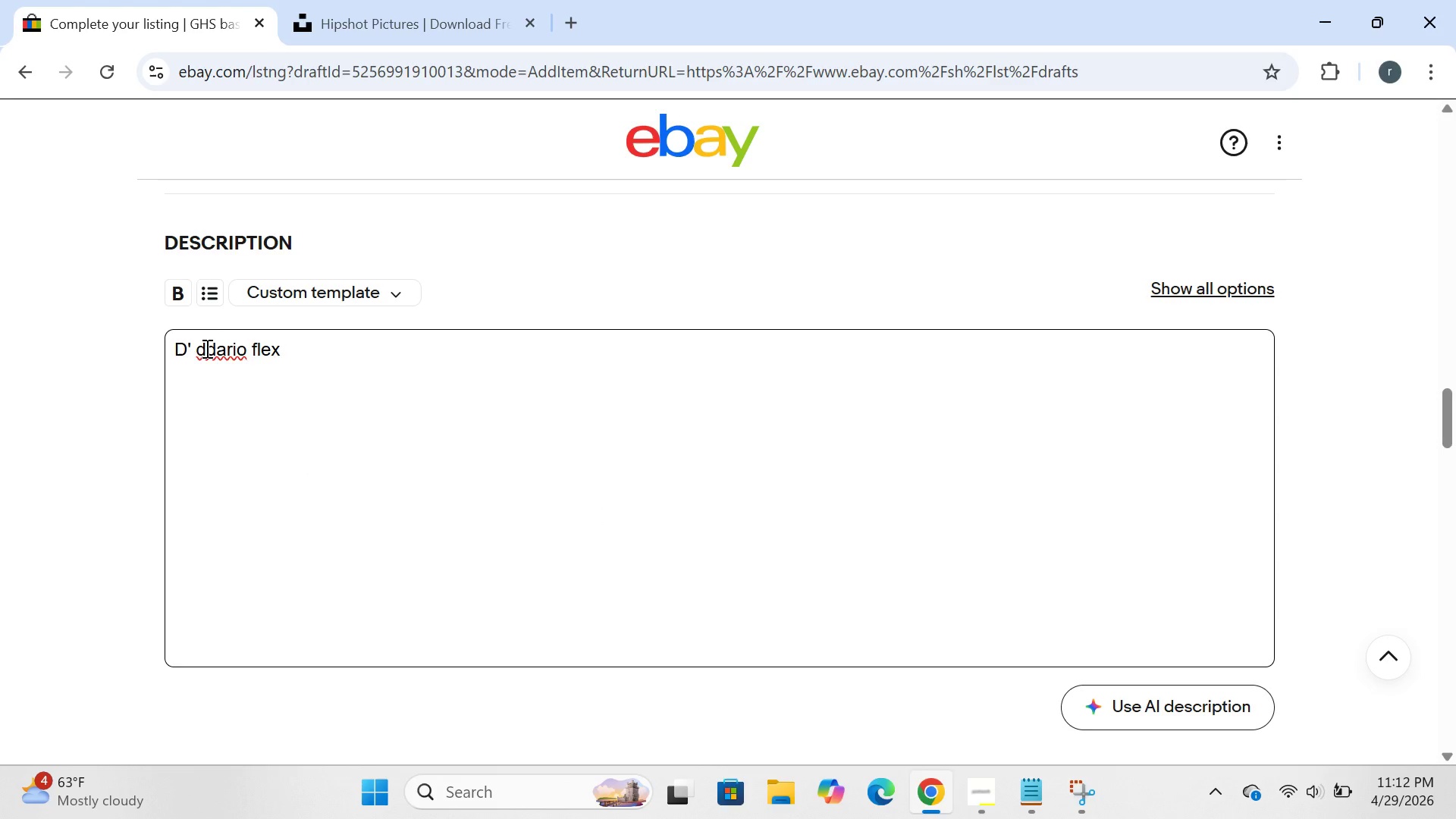 
key(A)
 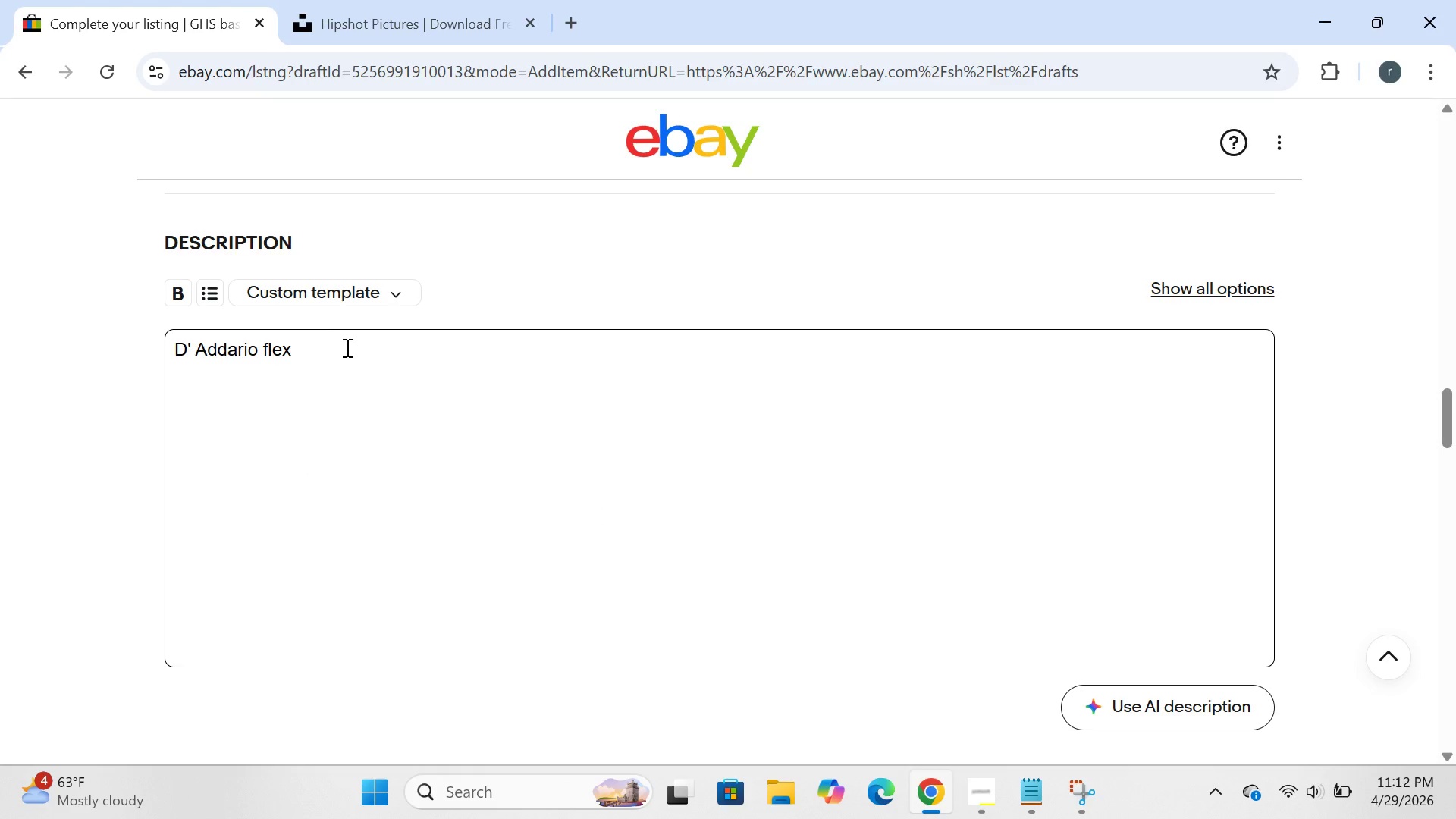 
left_click([334, 347])
 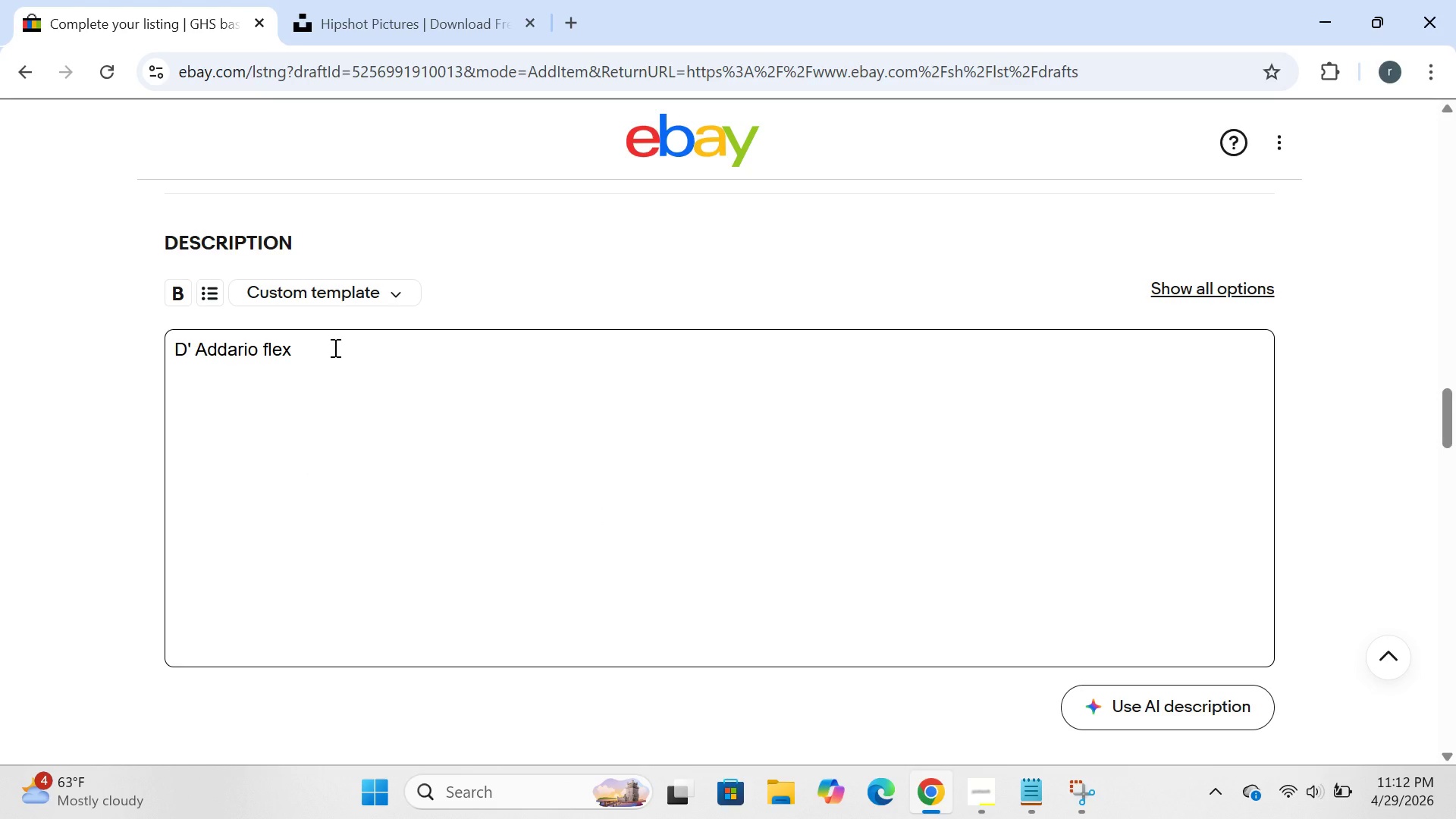 
type(steels-)
 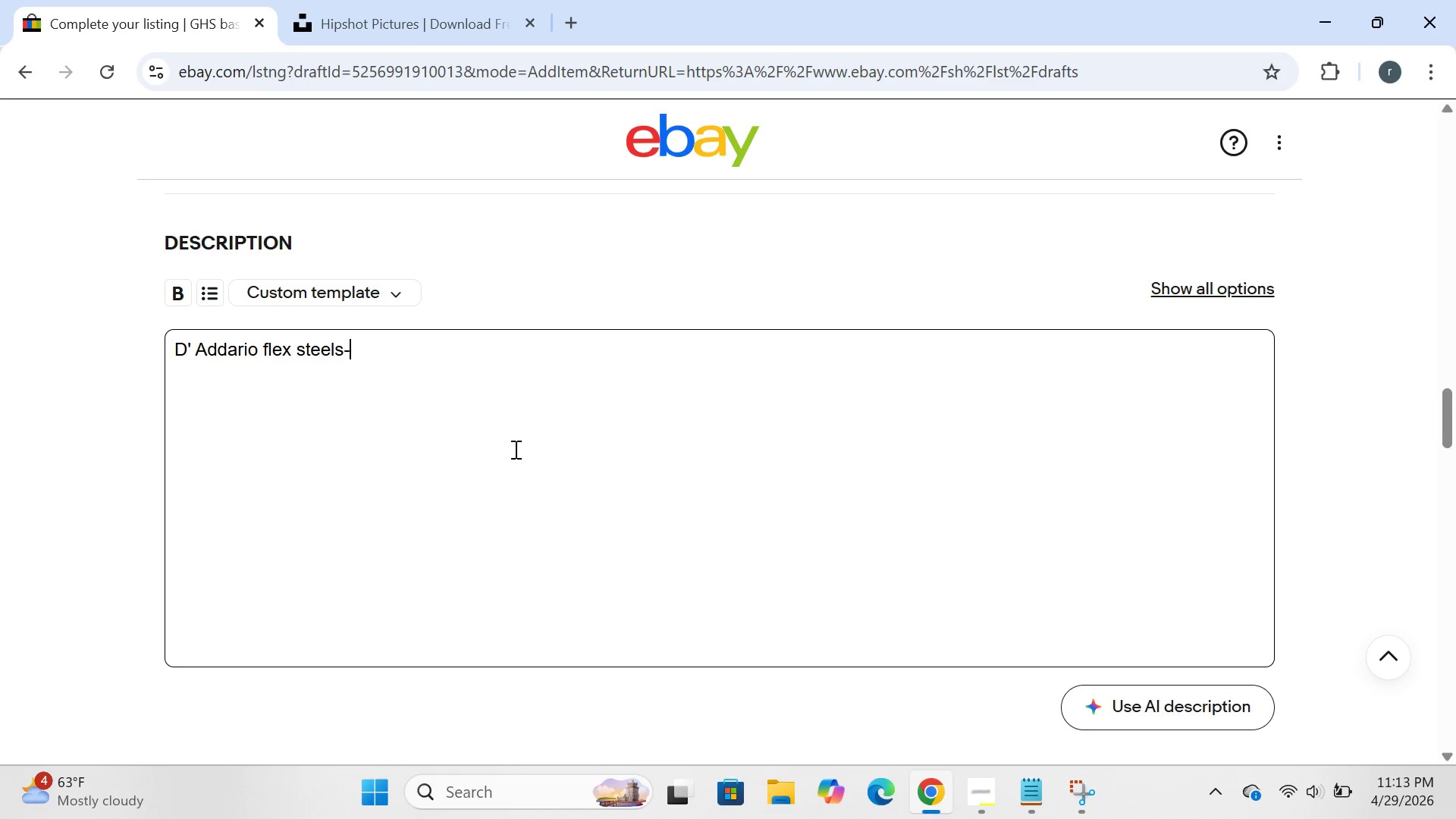 
type( .050)
 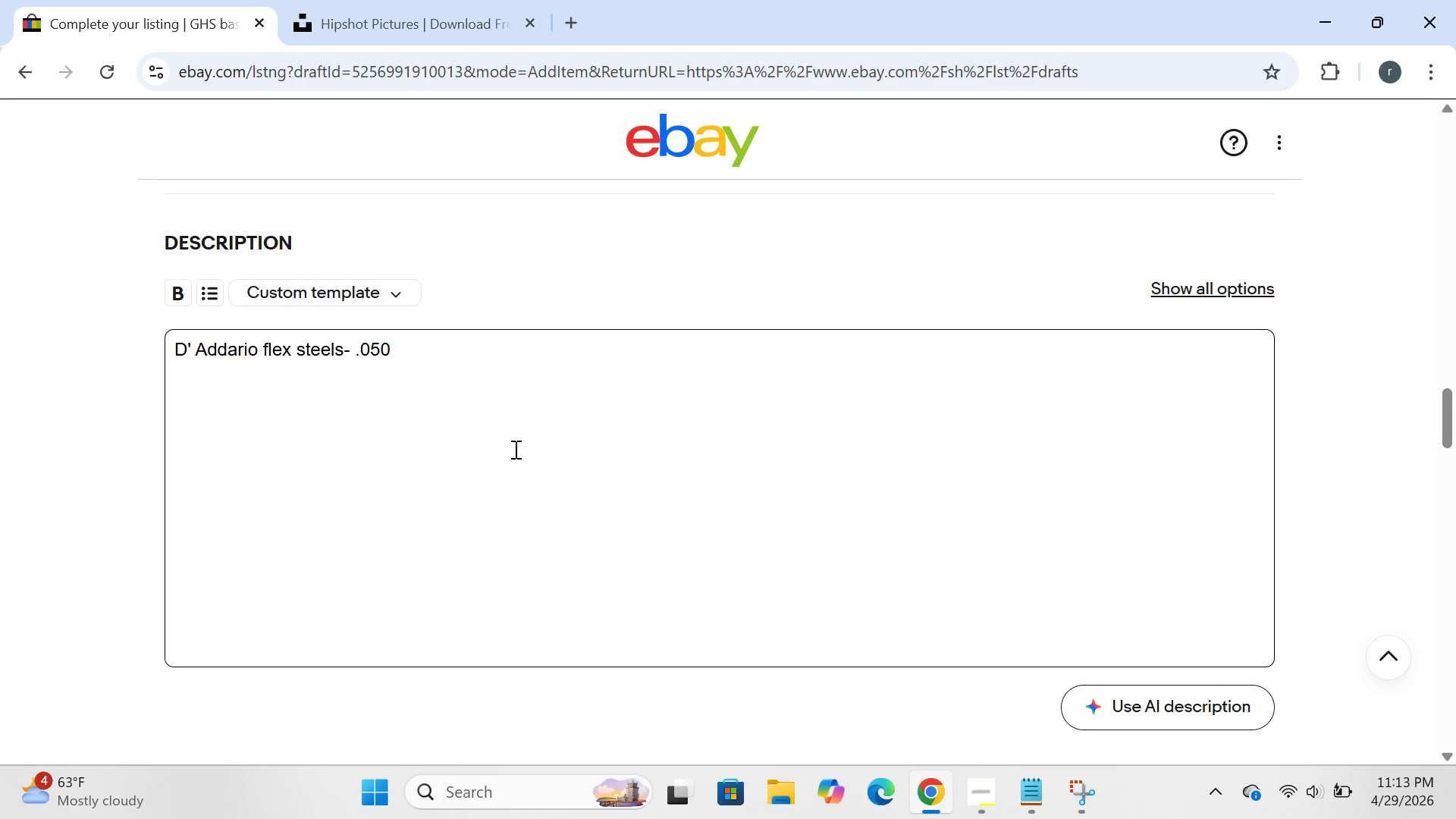 
key(Equal)
 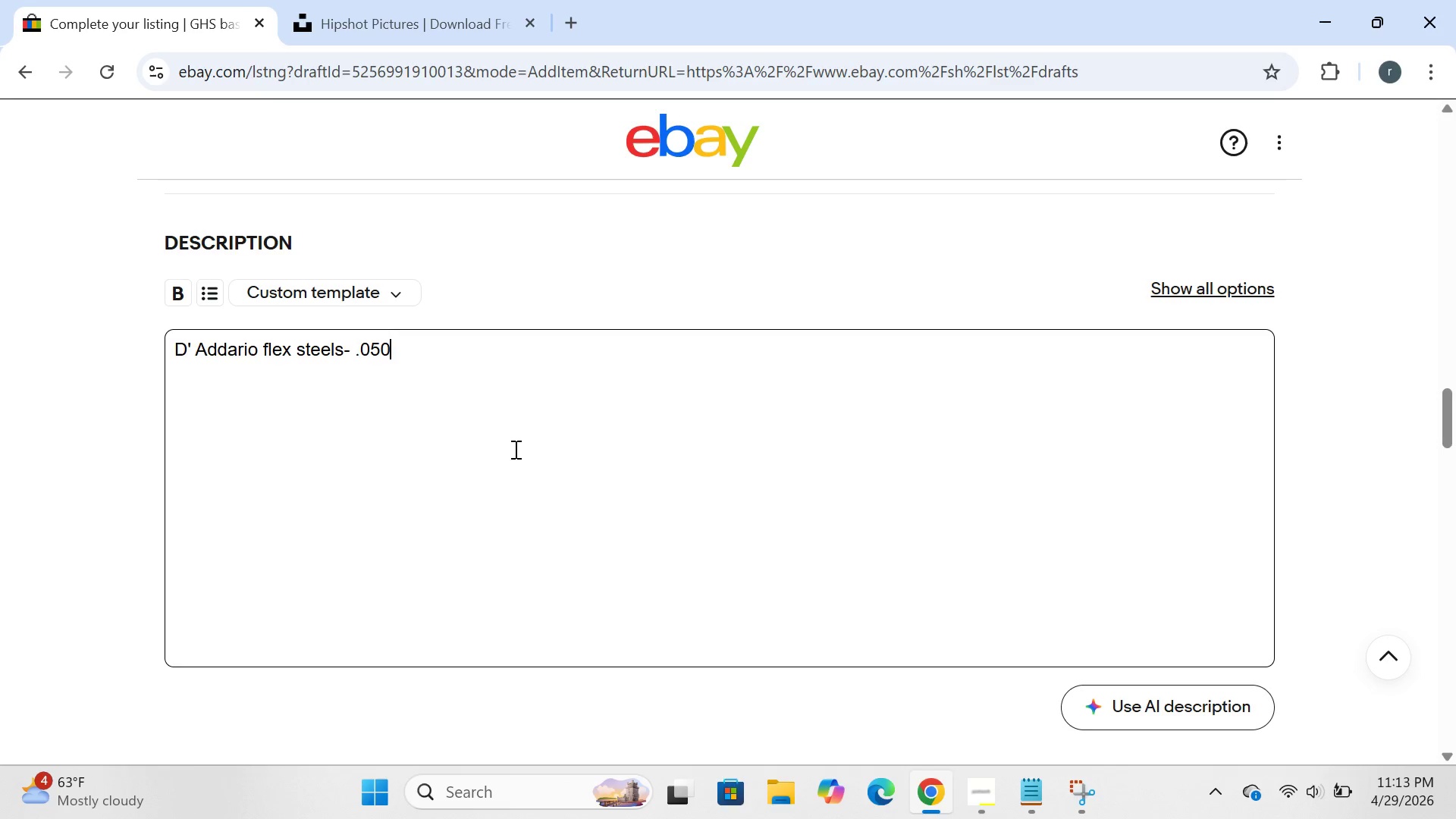 
key(Backspace)
 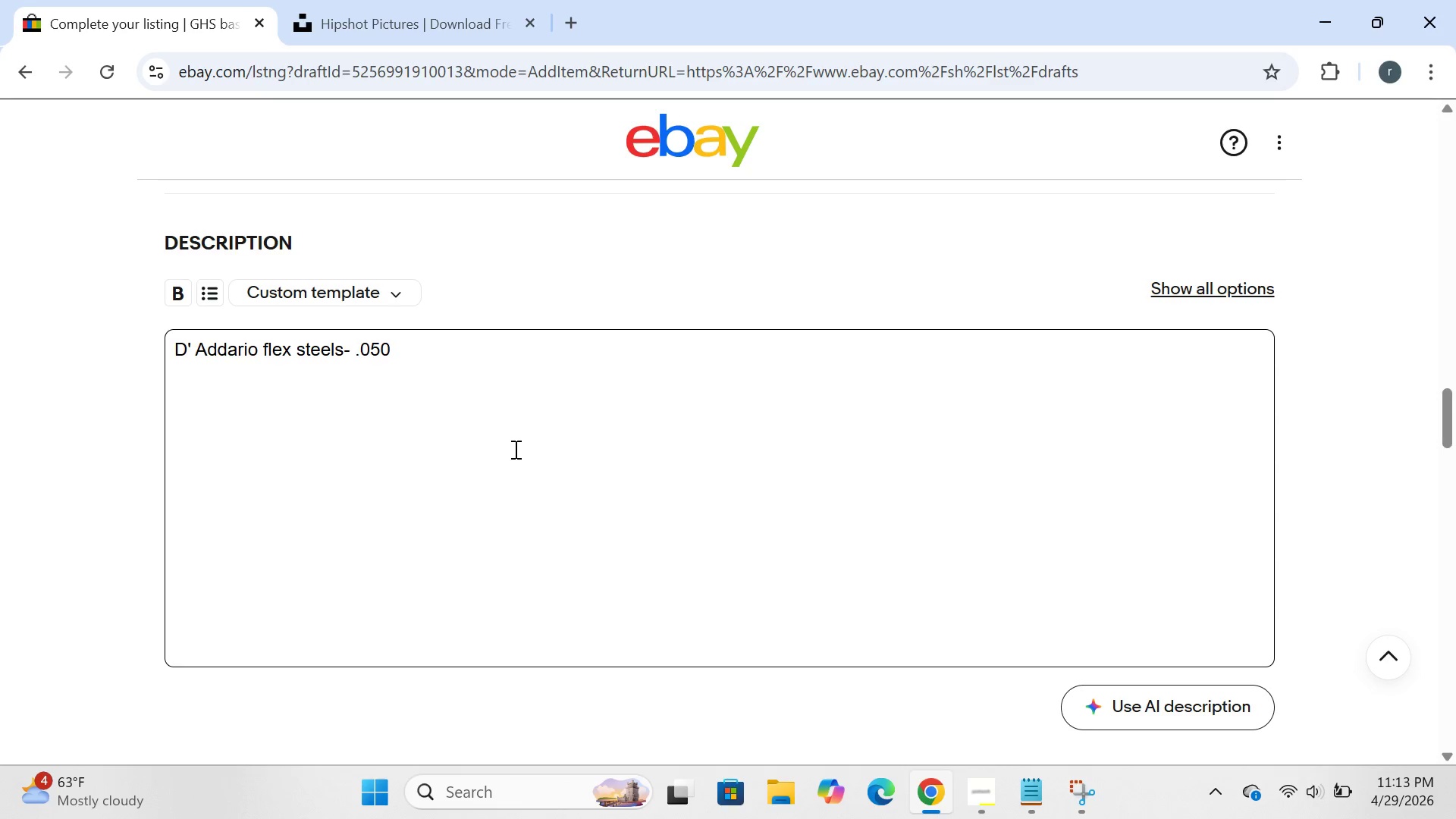 
key(Minus)
 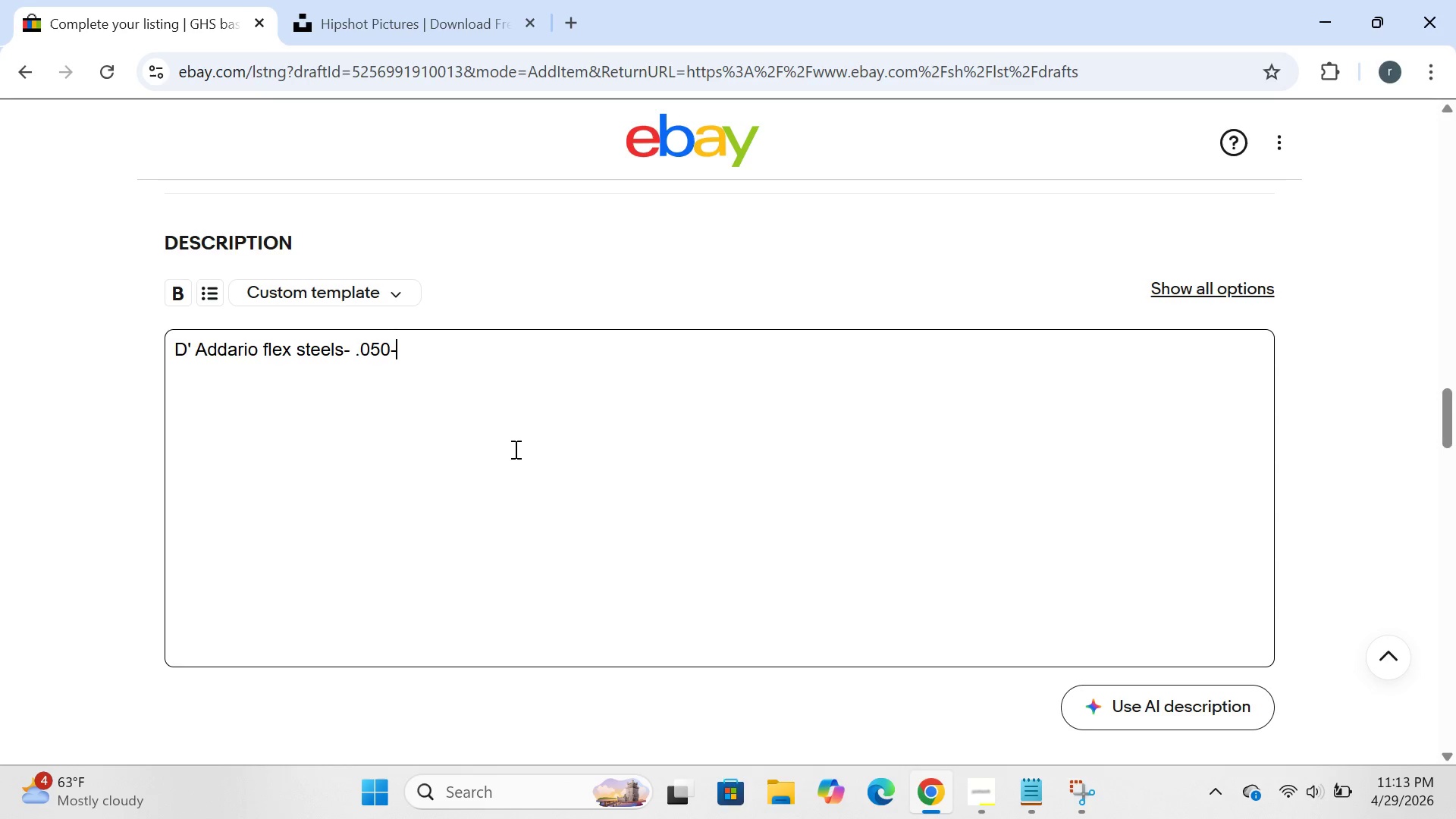 
wait(5.56)
 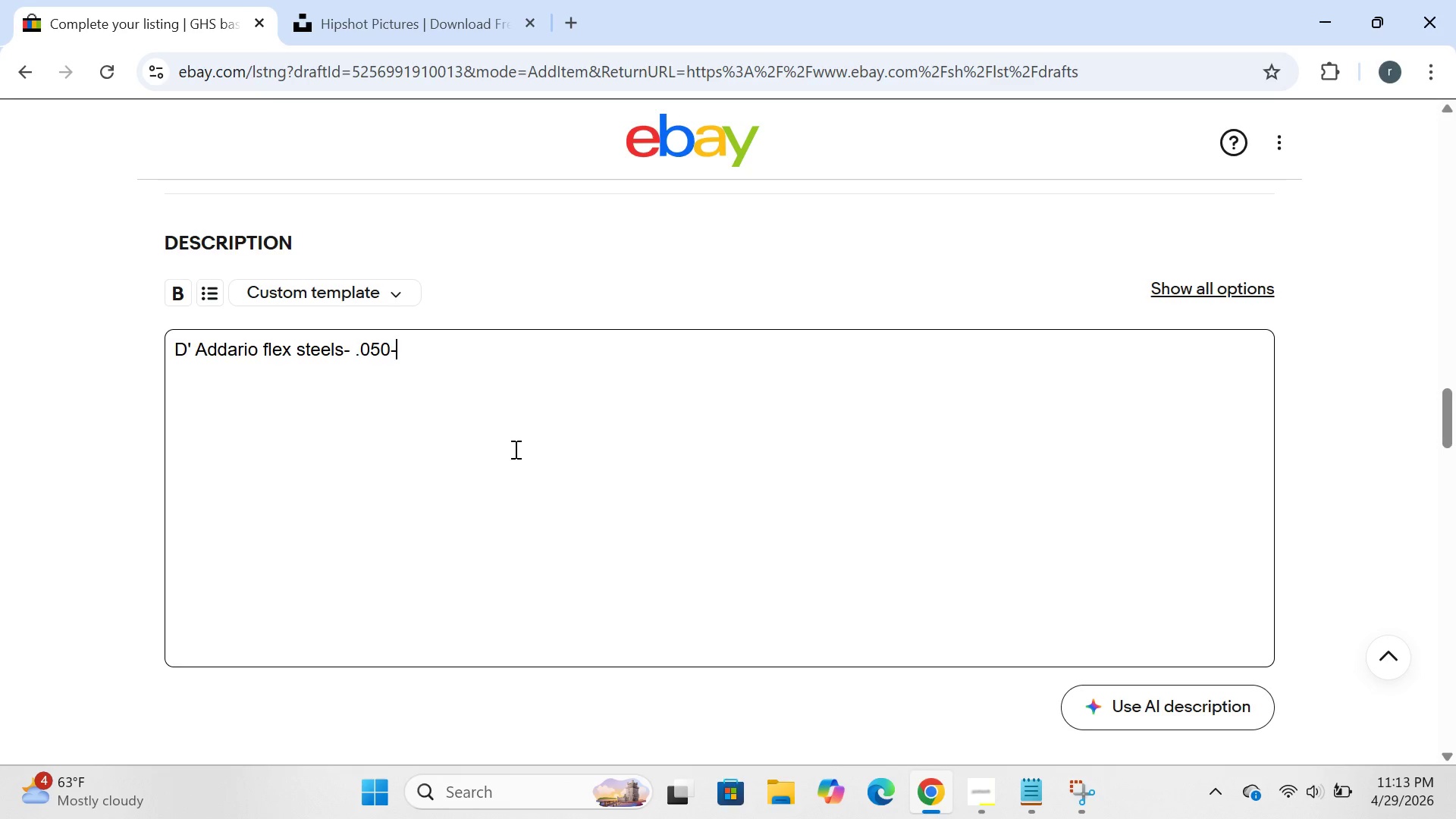 
type(.110 nickel -o)
key(Backspace)
type(plated steel)
 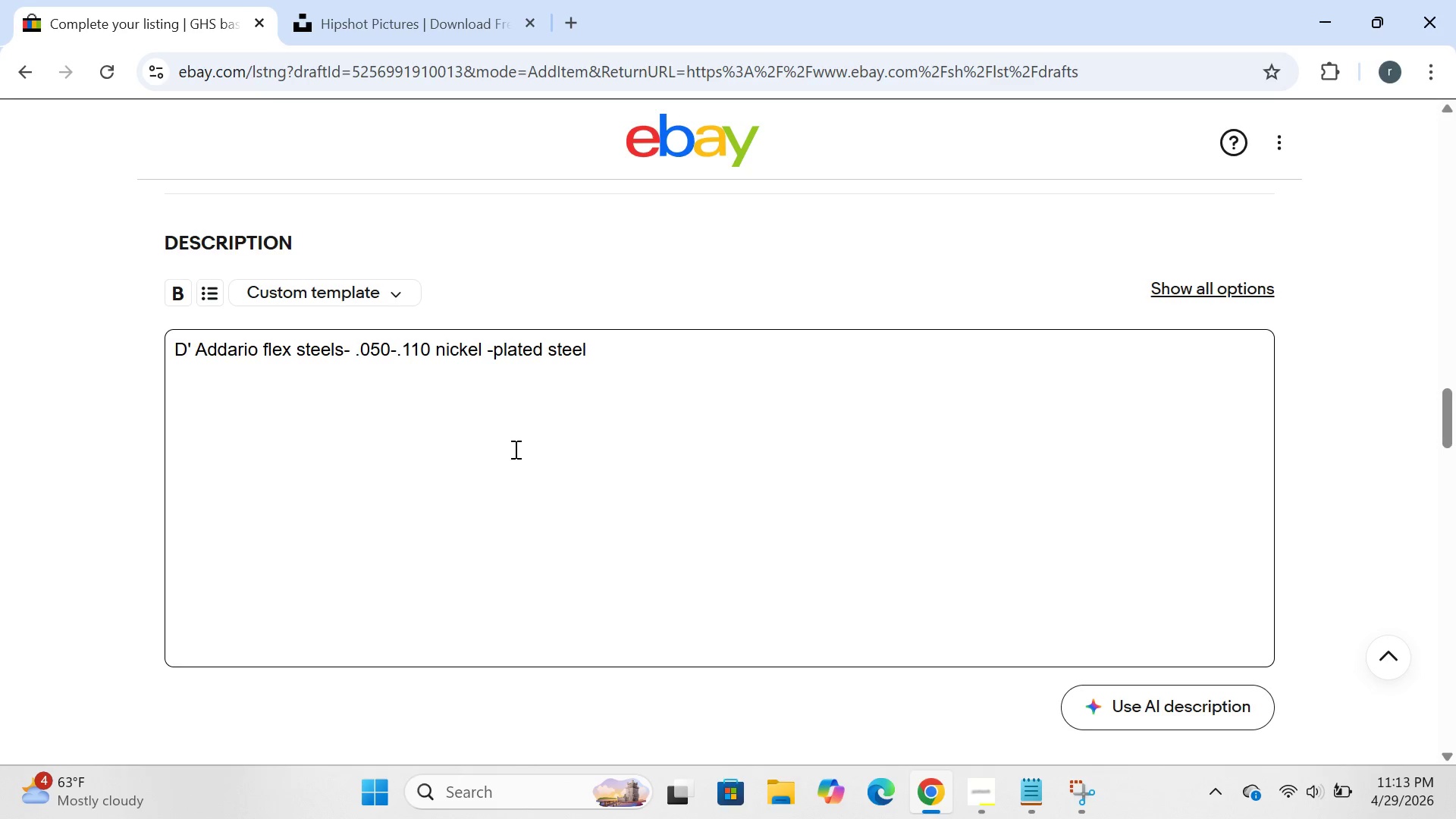 
key(Enter)
 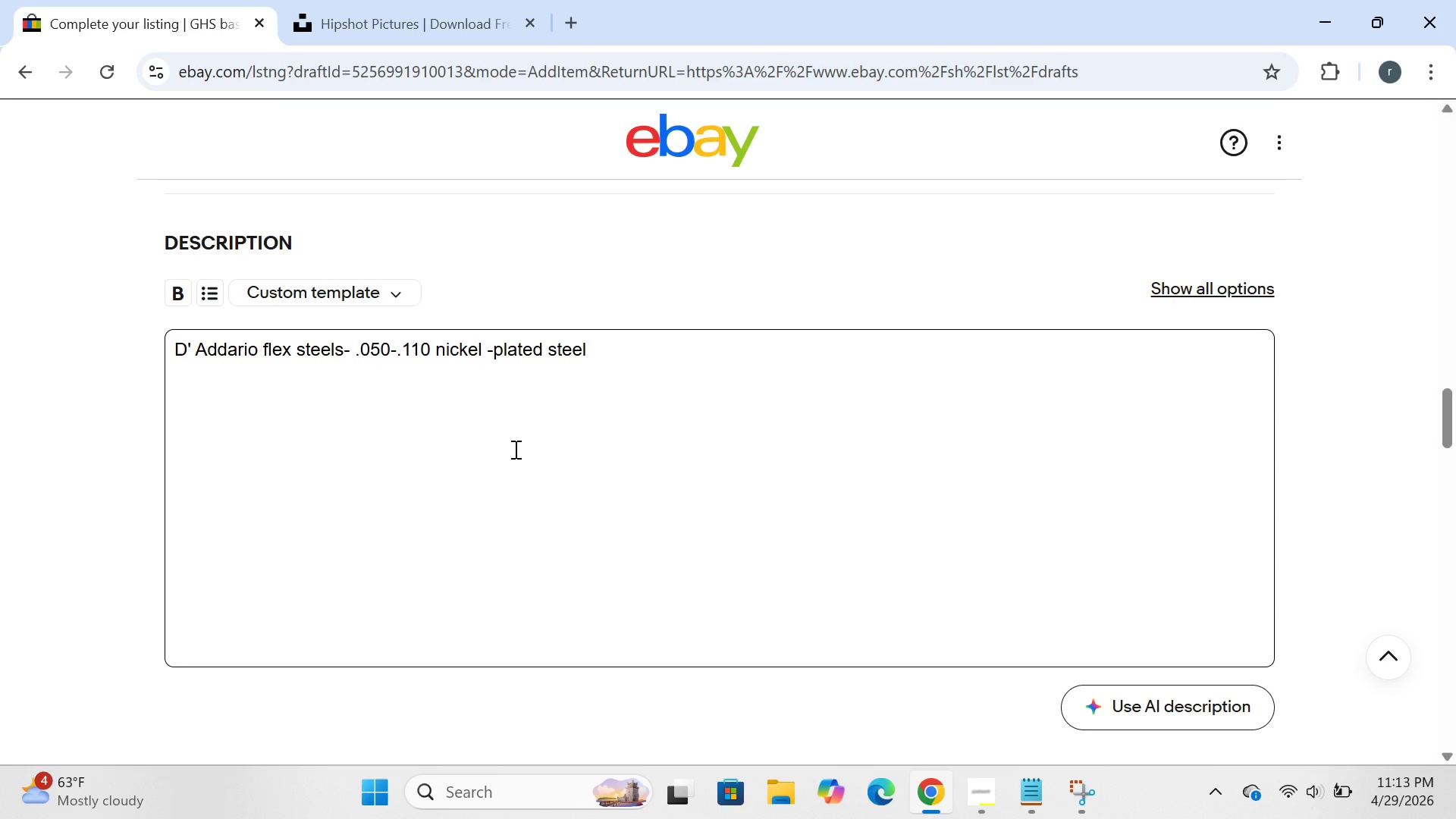 
type(o)
key(Backspace)
type(OEM part #e)
key(Backspace)
type(EFX12)
key(Backspace)
type(70 flexible steel core with bright ,punct)
key(Backspace)
type(y tone.)
 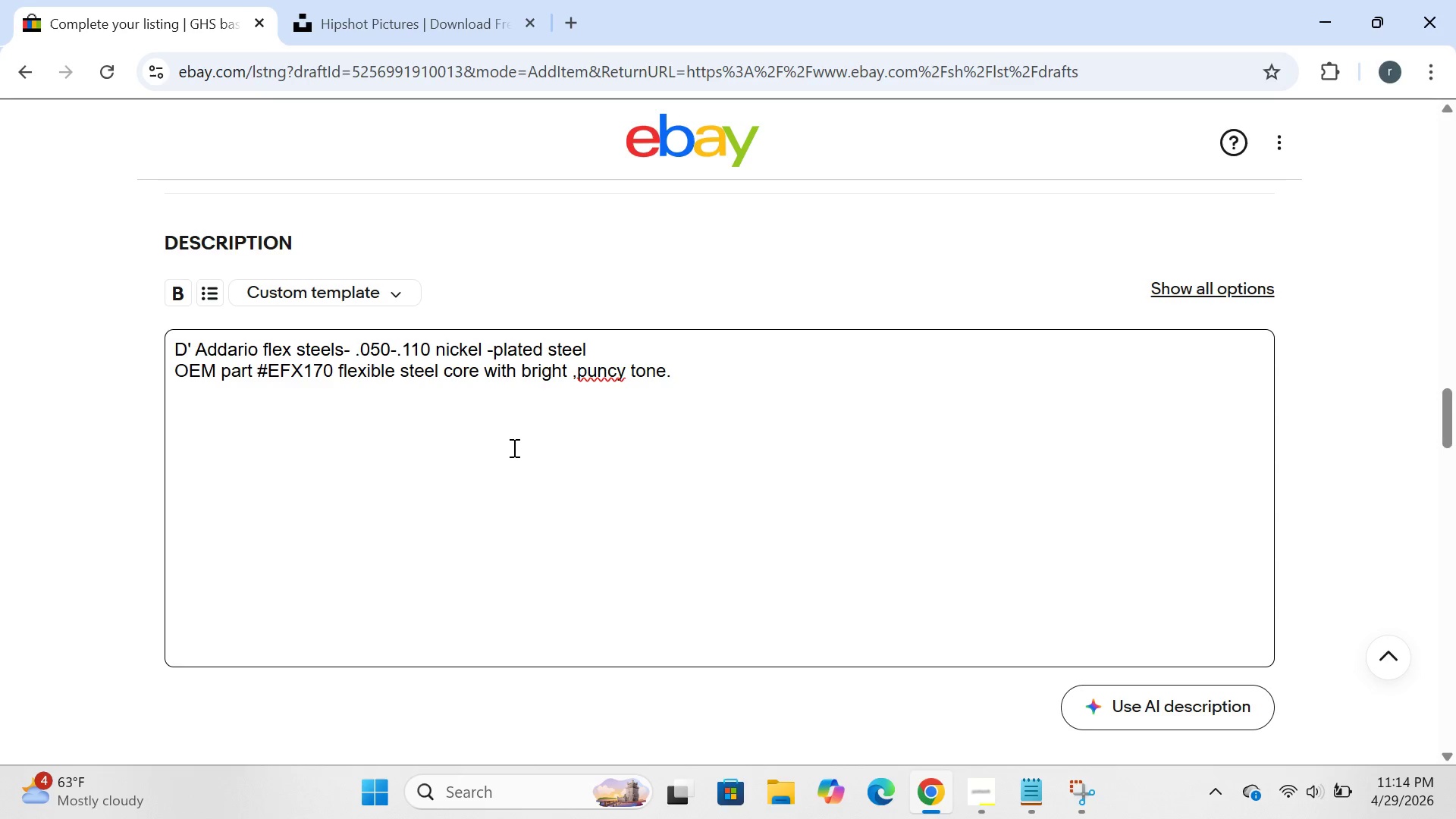 
wait(5.05)
 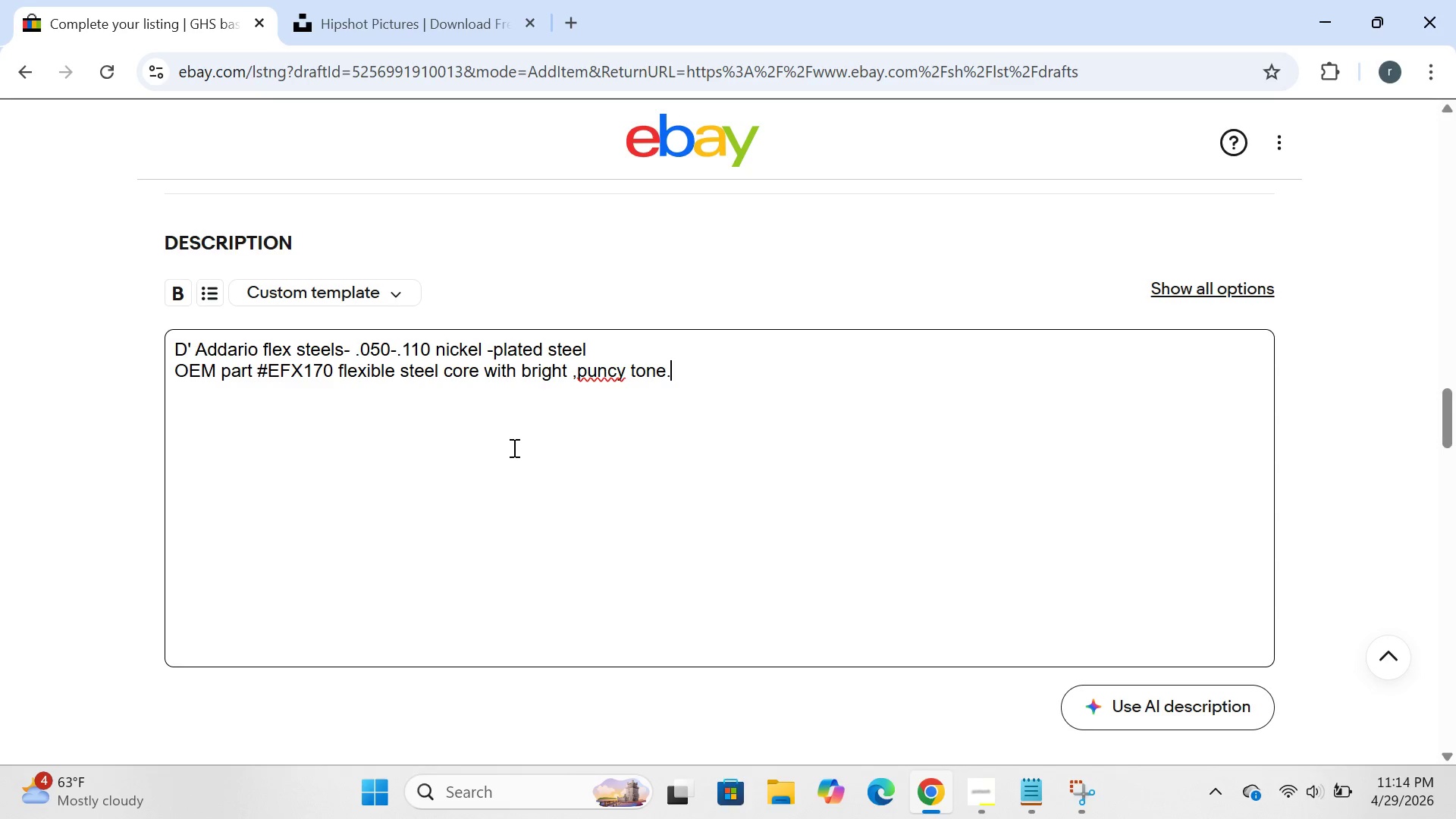 
left_click([613, 377])
 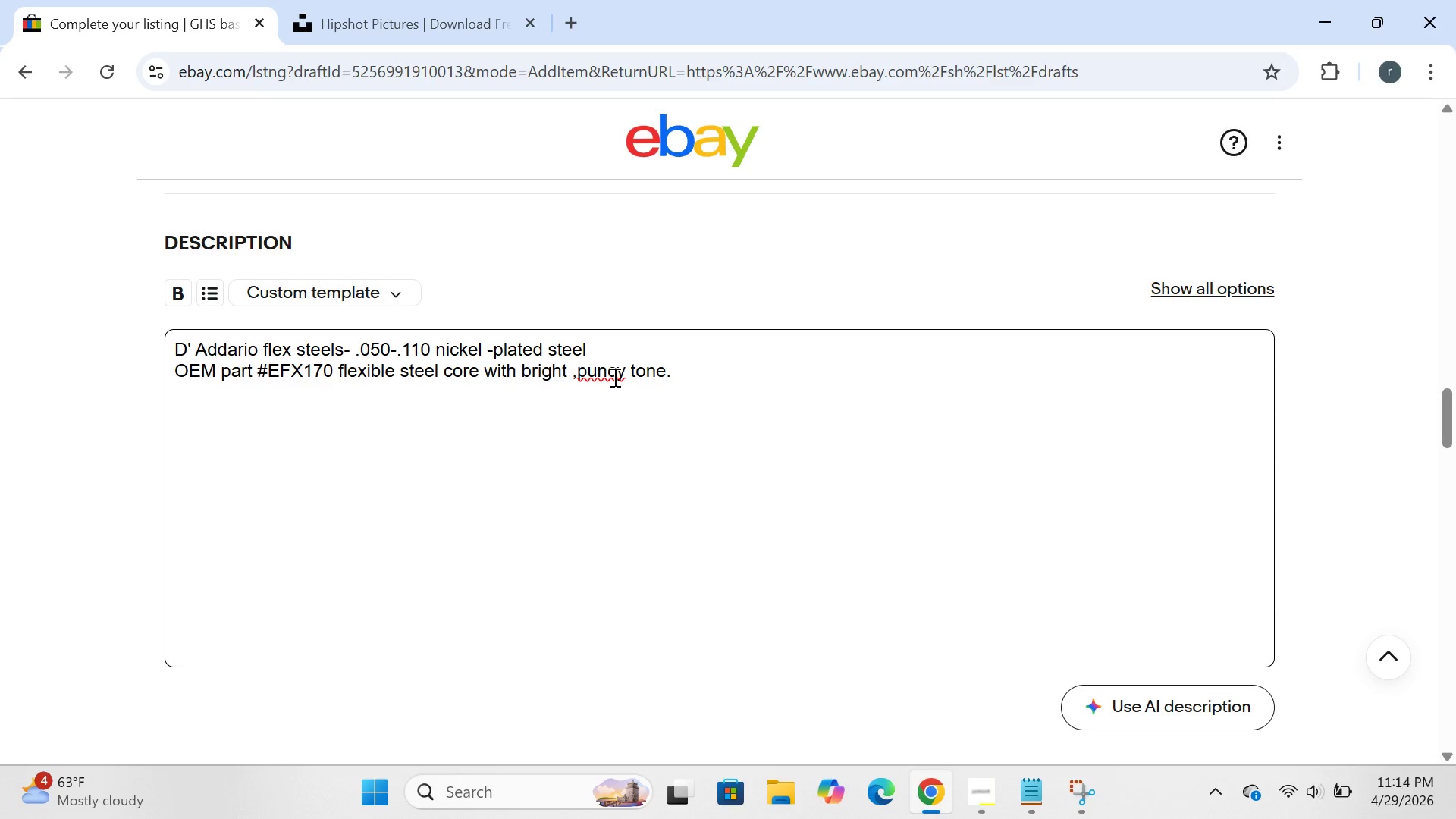 
key(H)
 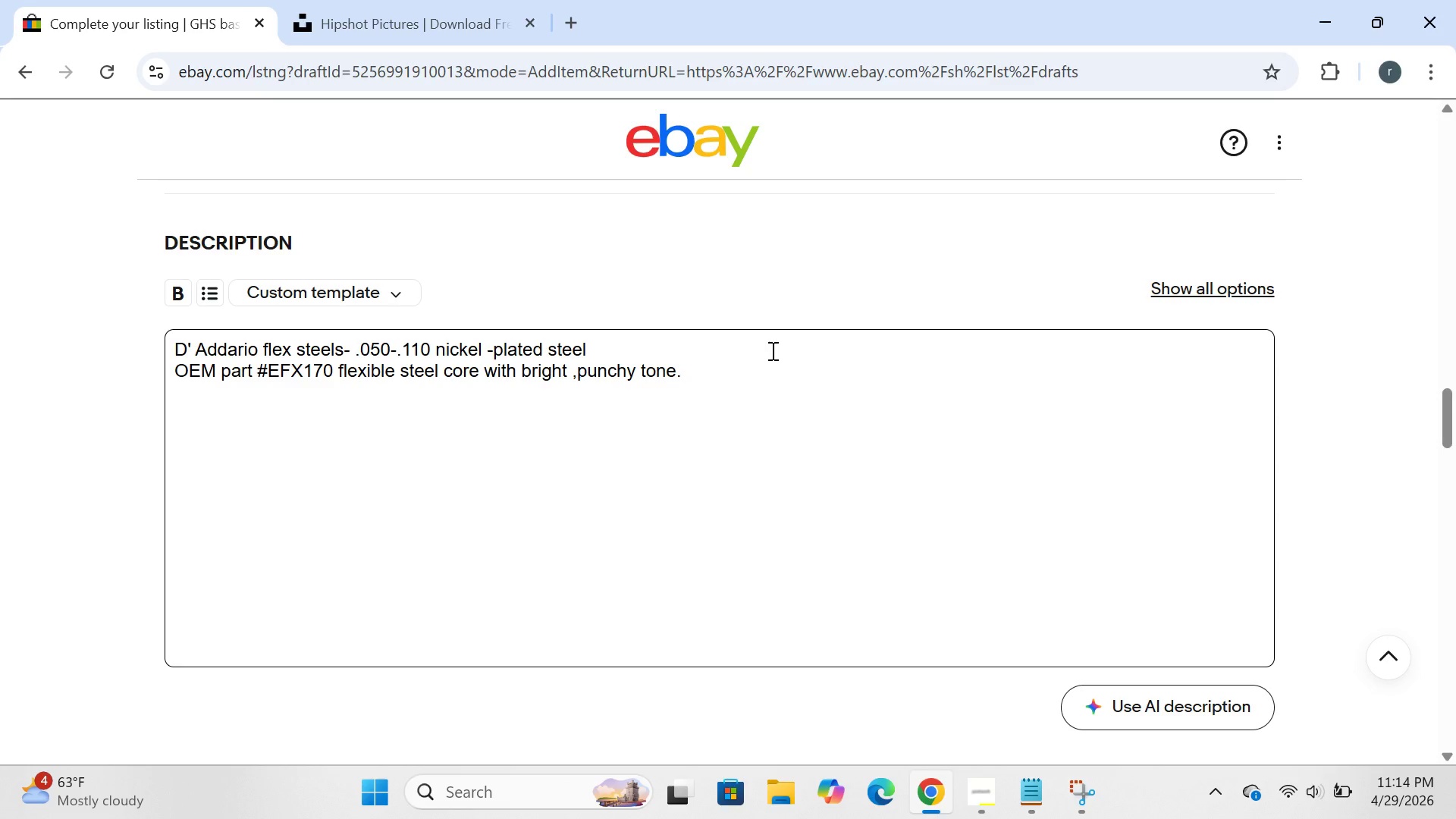 
left_click([755, 362])
 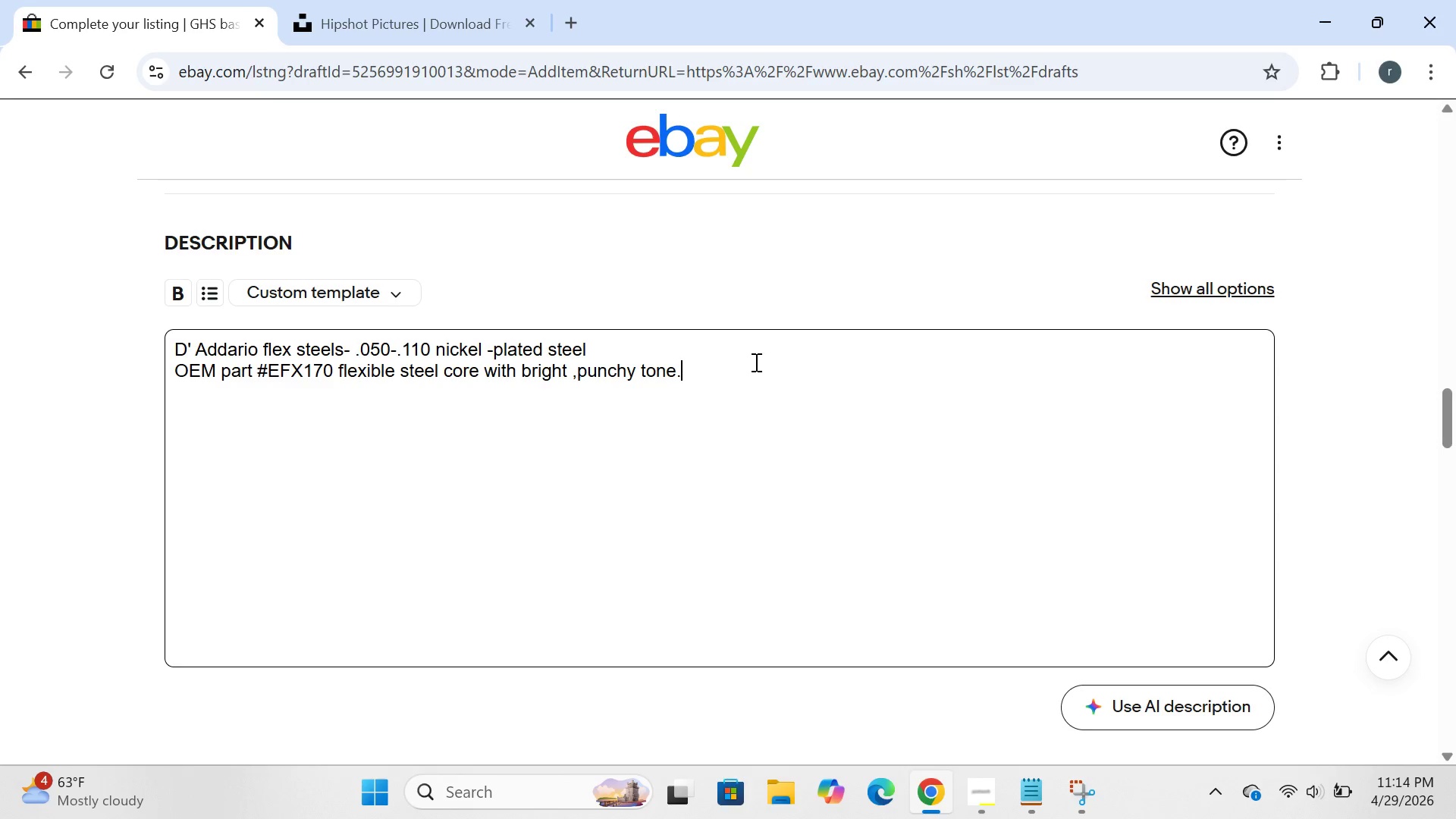 
type(extended low0)
key(Backspace)
type(0)
key(Backspace)
type(-end)
 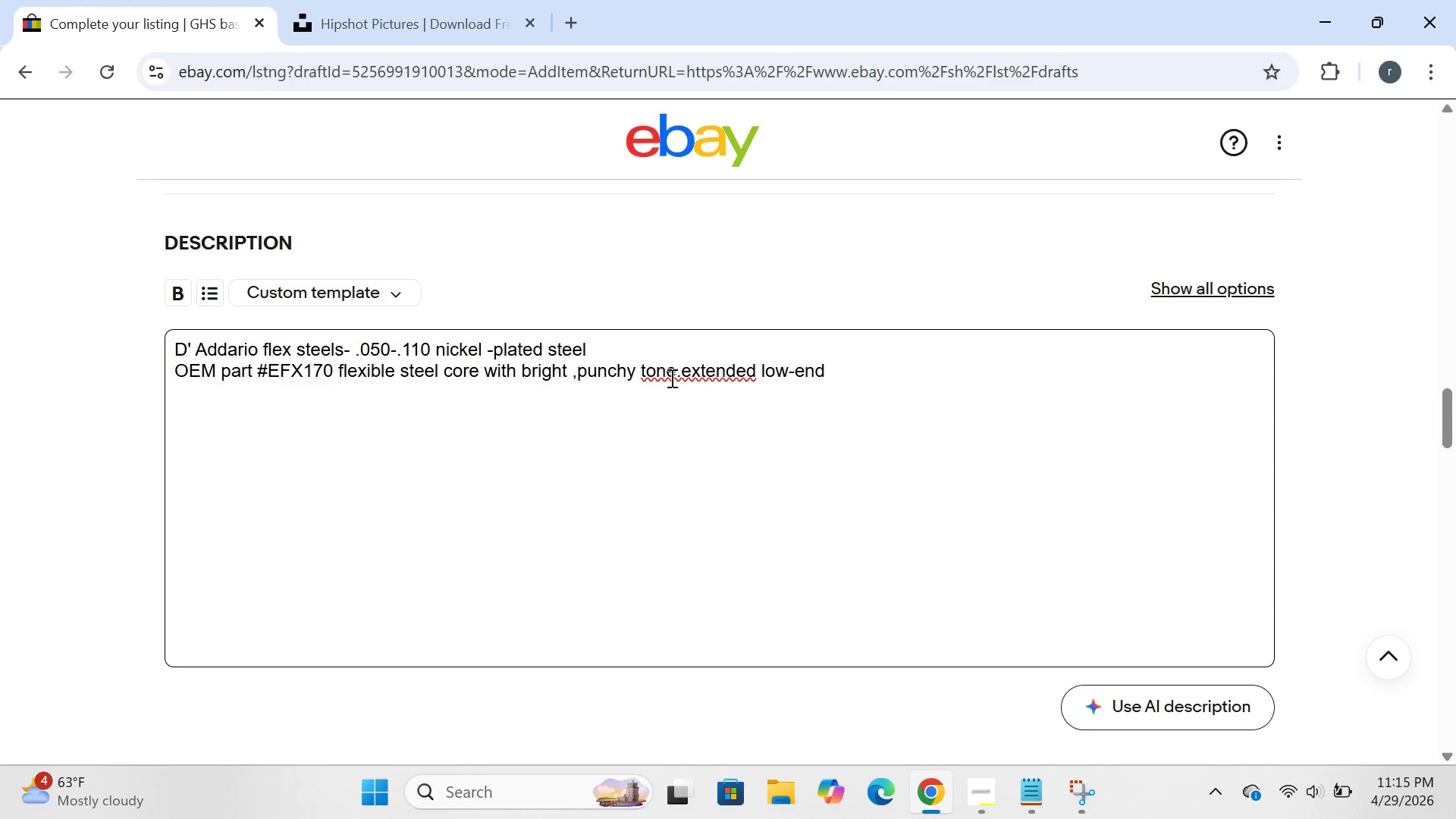 
key(Space)
 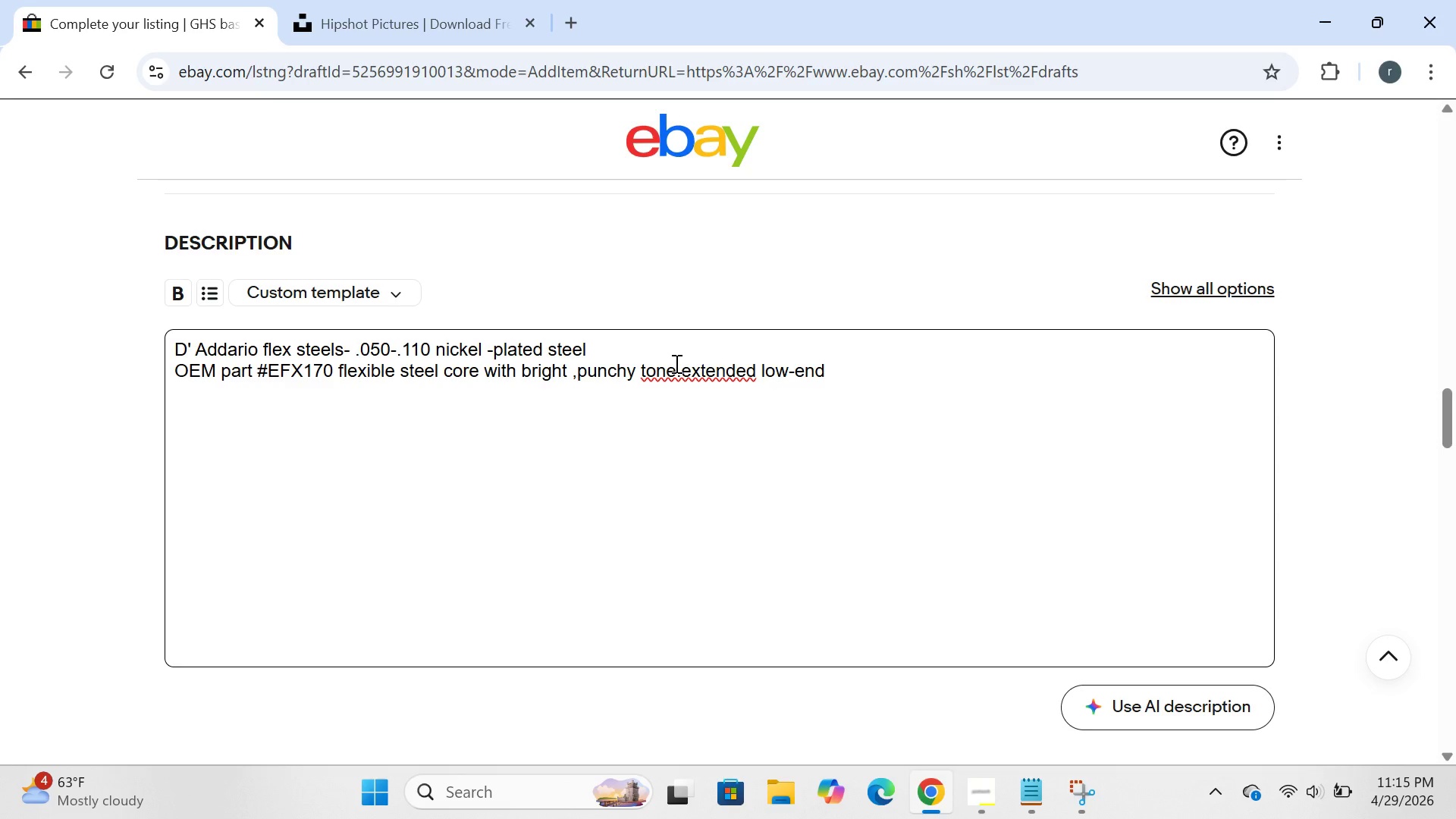 
left_click([676, 364])
 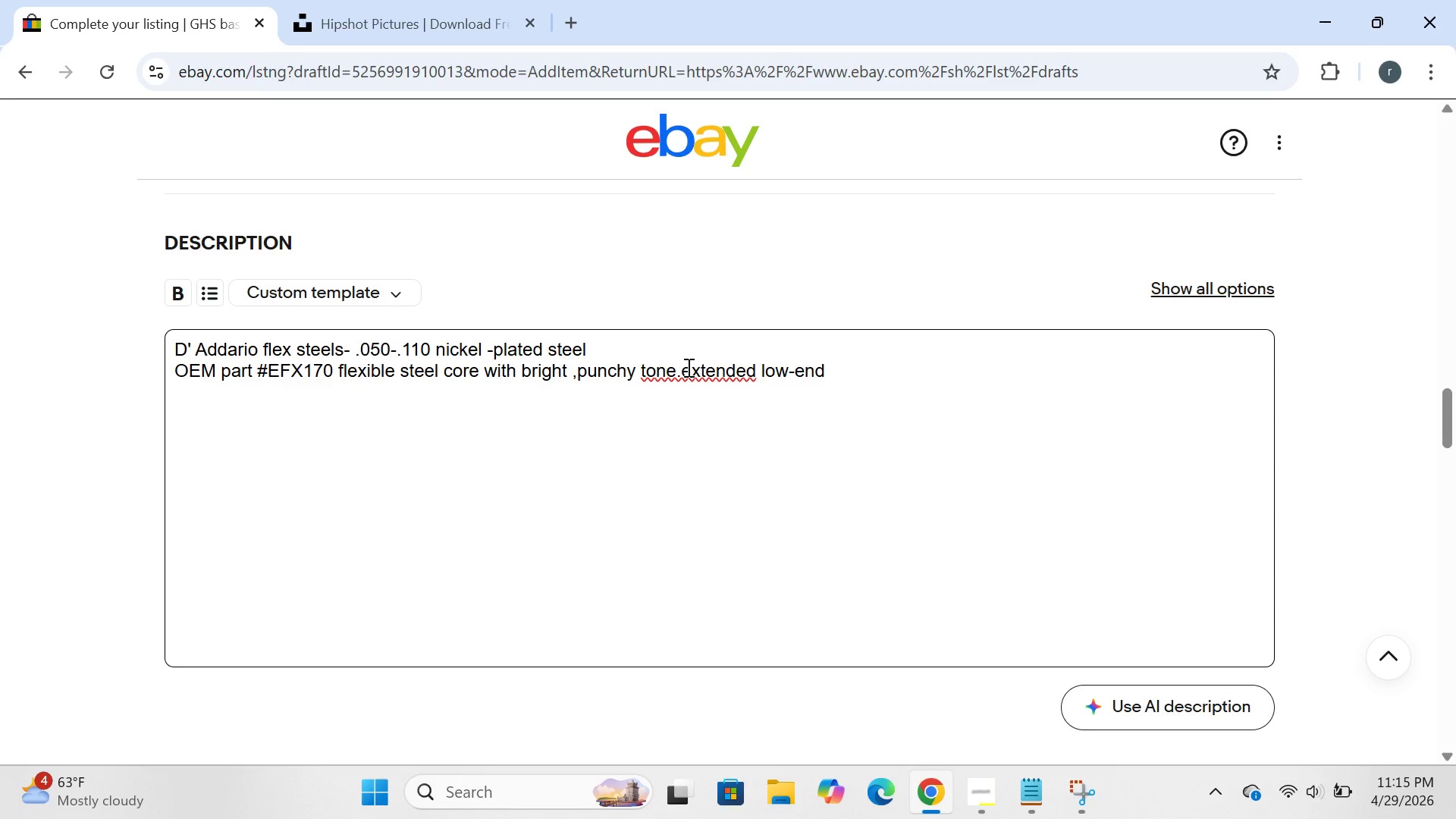 
left_click([687, 367])
 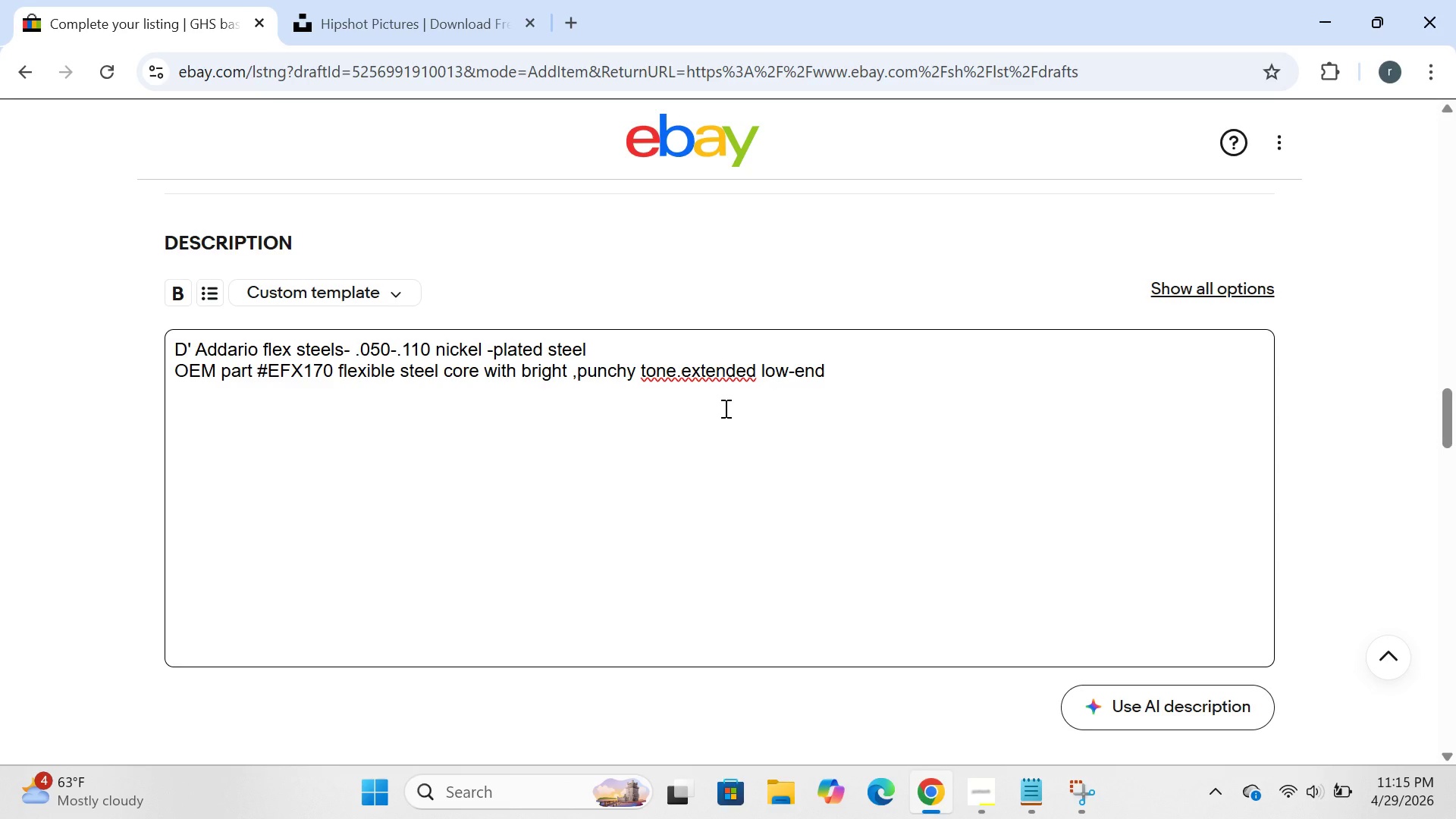 
key(ArrowLeft)
 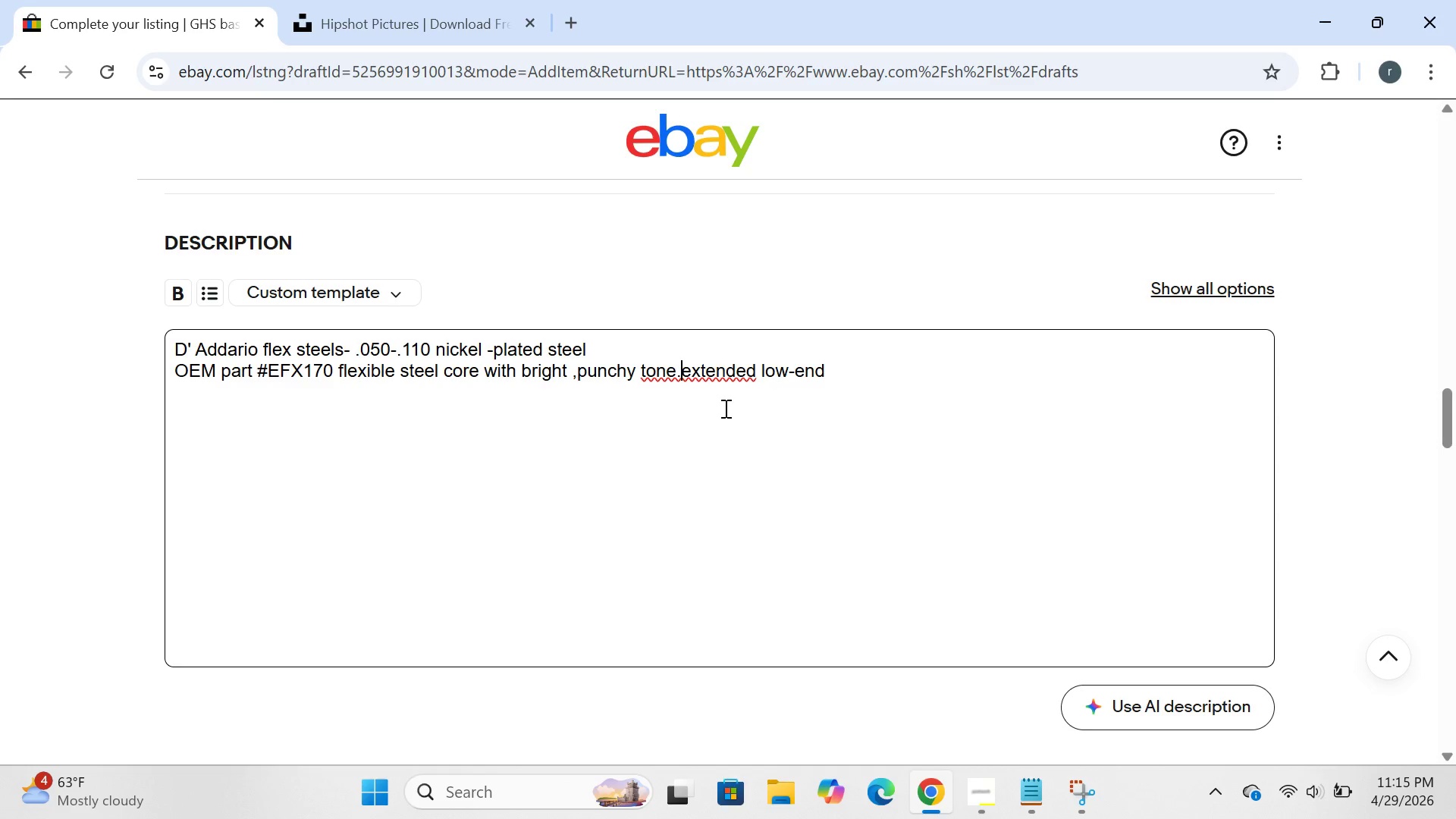 
key(Space)
 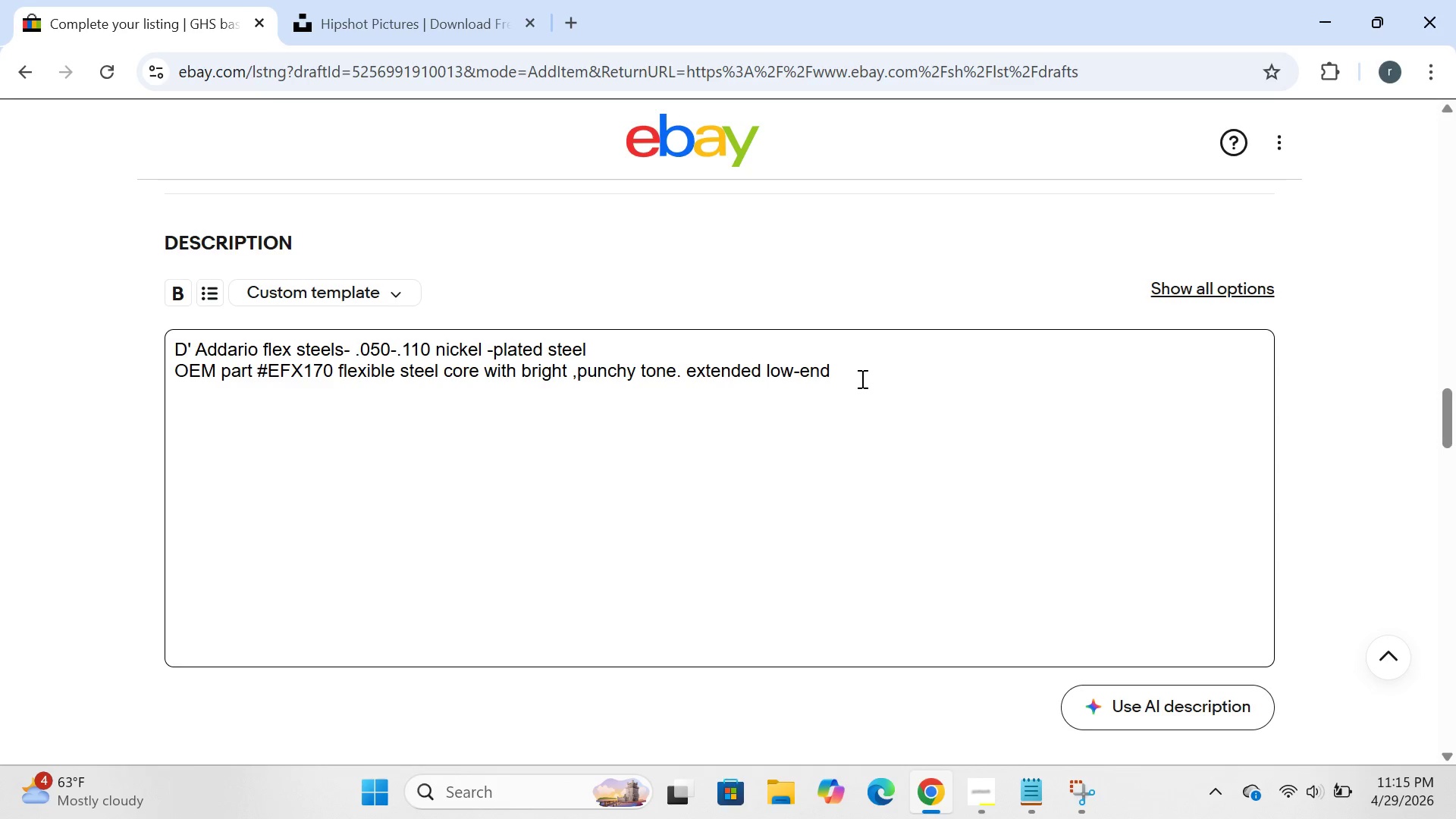 
left_click([862, 377])
 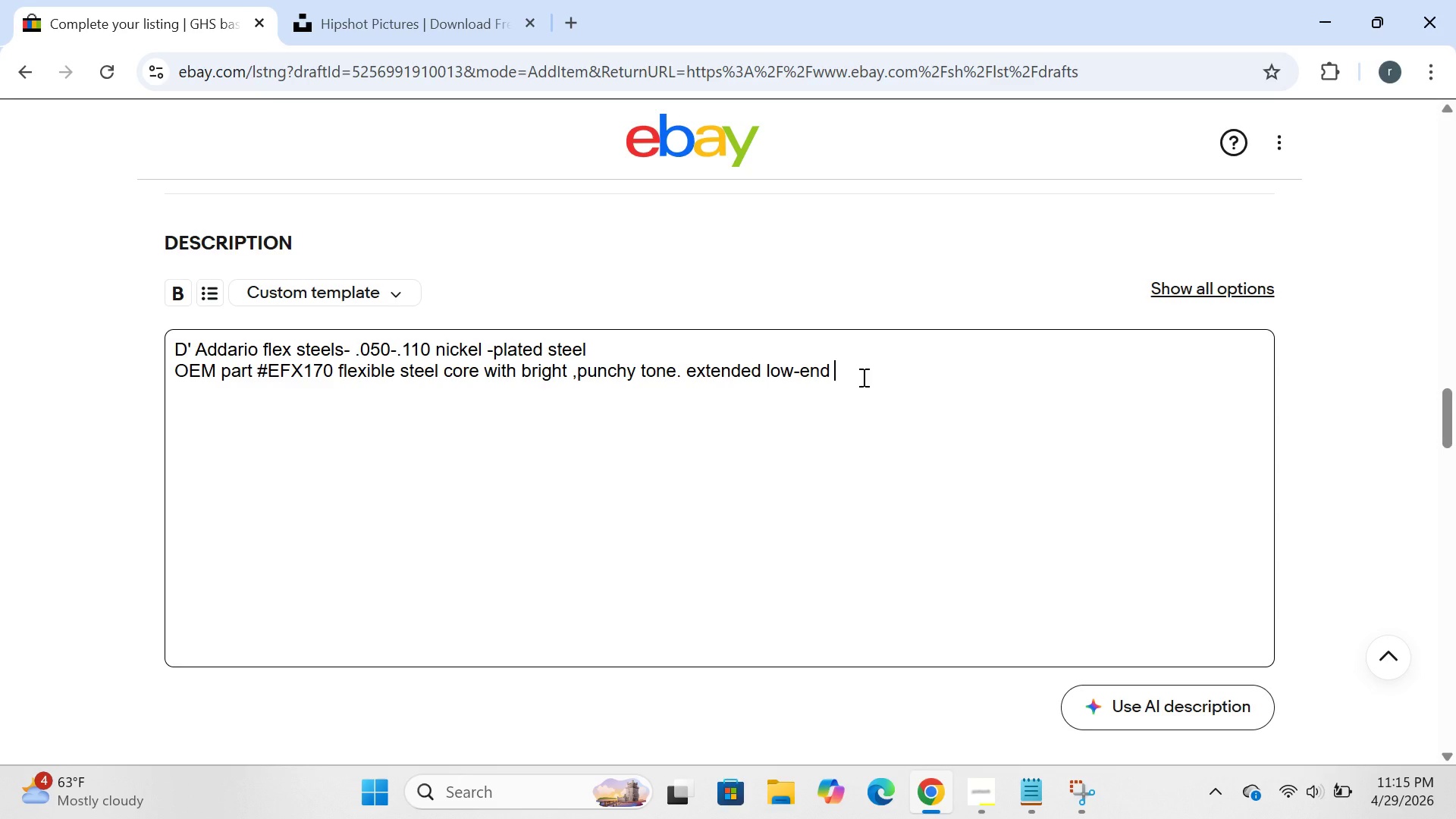 
type(gu)
key(Backspace)
type(auge perfect g)
key(Backspace)
type(for f)
key(Backspace)
type(drop tum)
key(Backspace)
type(ning and down-tuned playing.)
 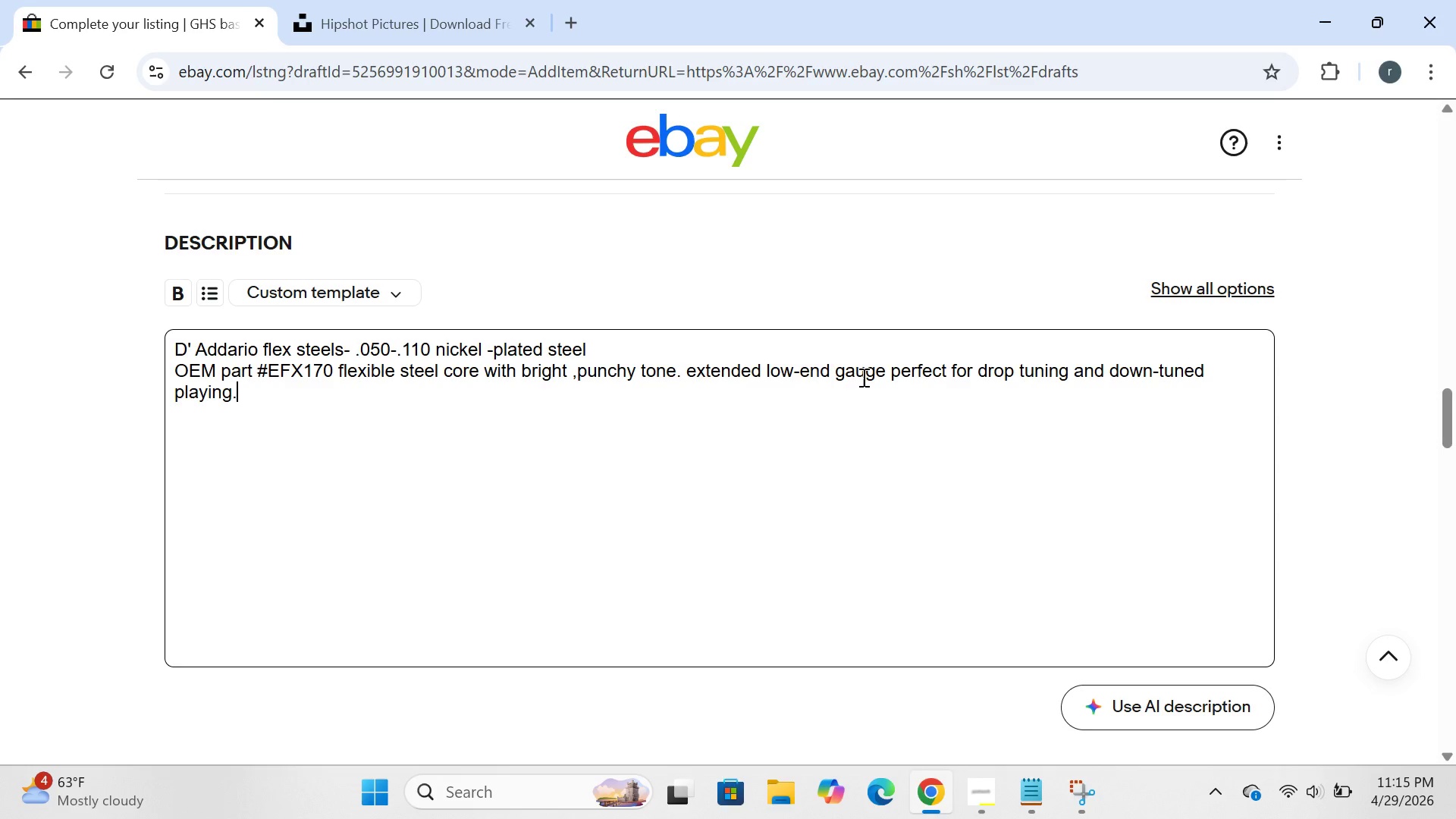 
key(Enter)
 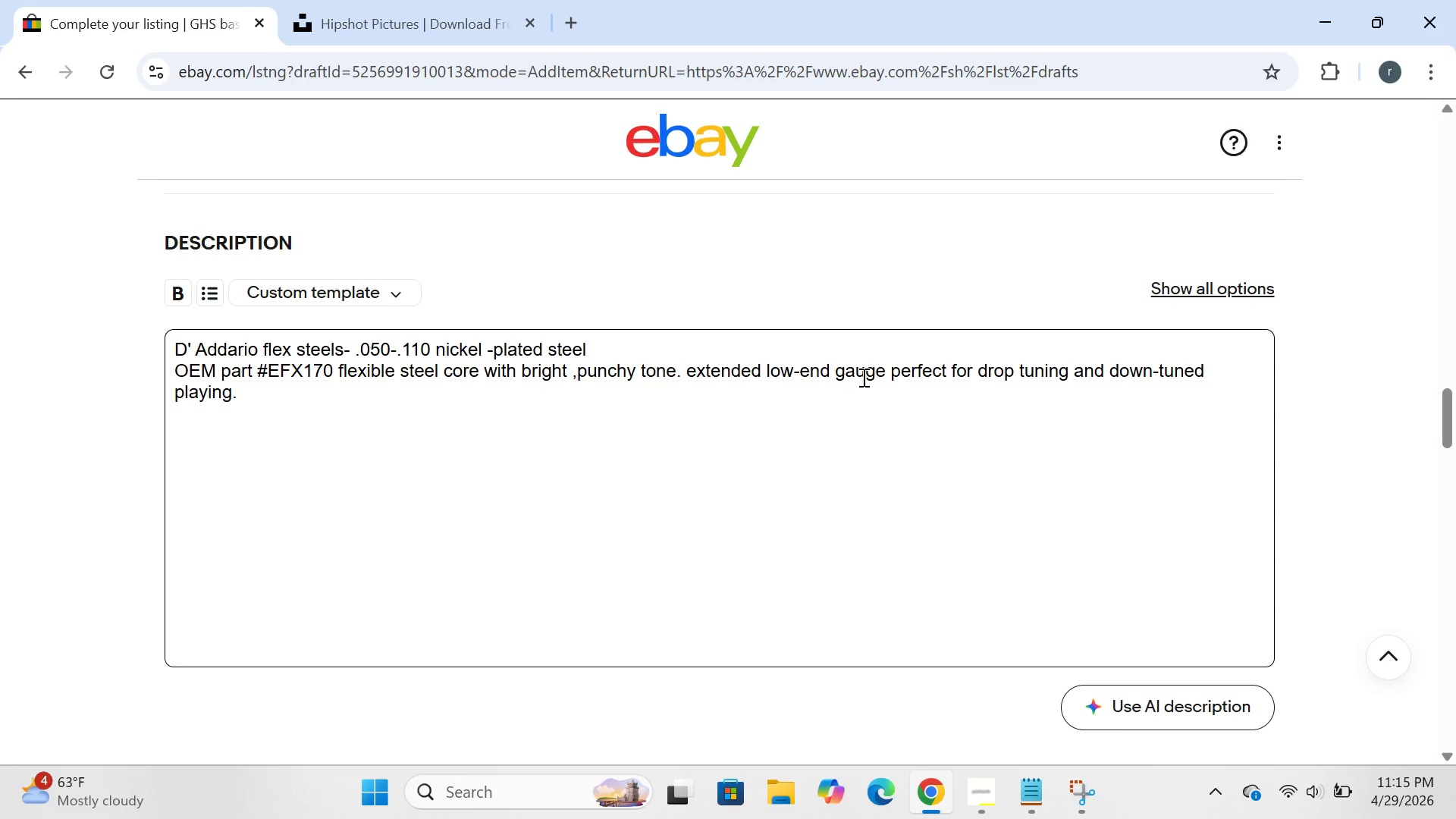 
type(specifications:)
 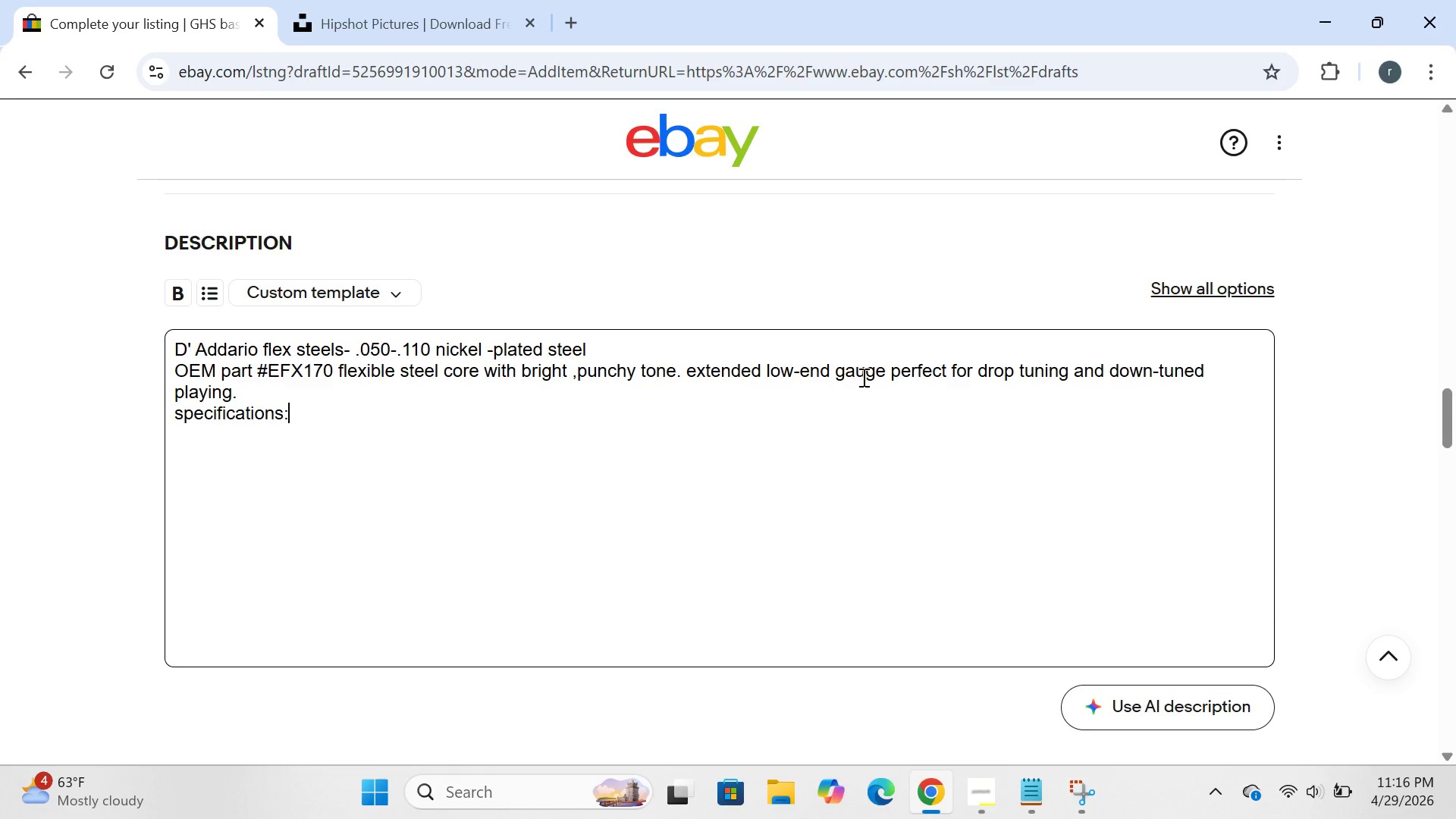 
key(Enter)
 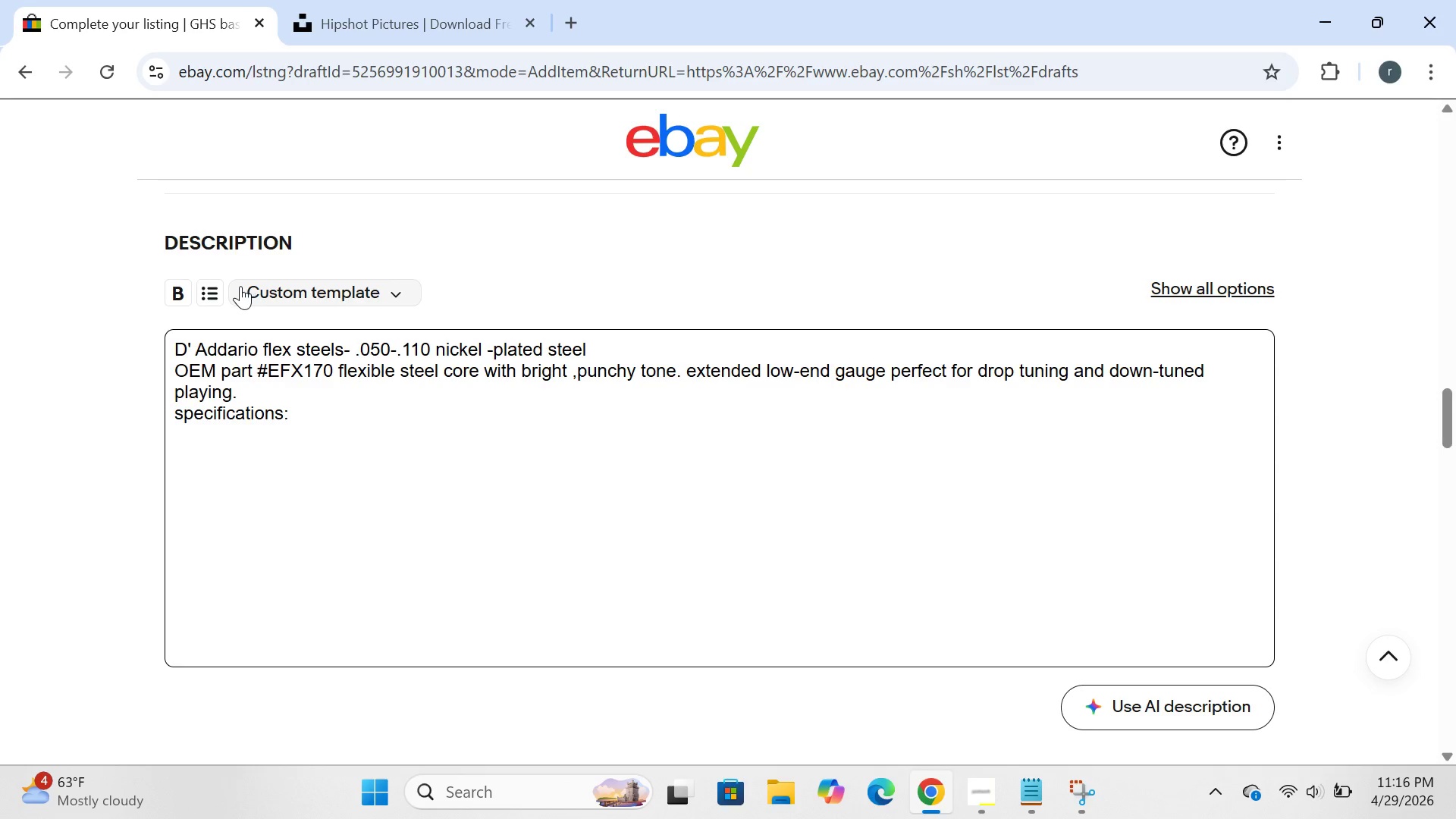 
left_click([216, 288])
 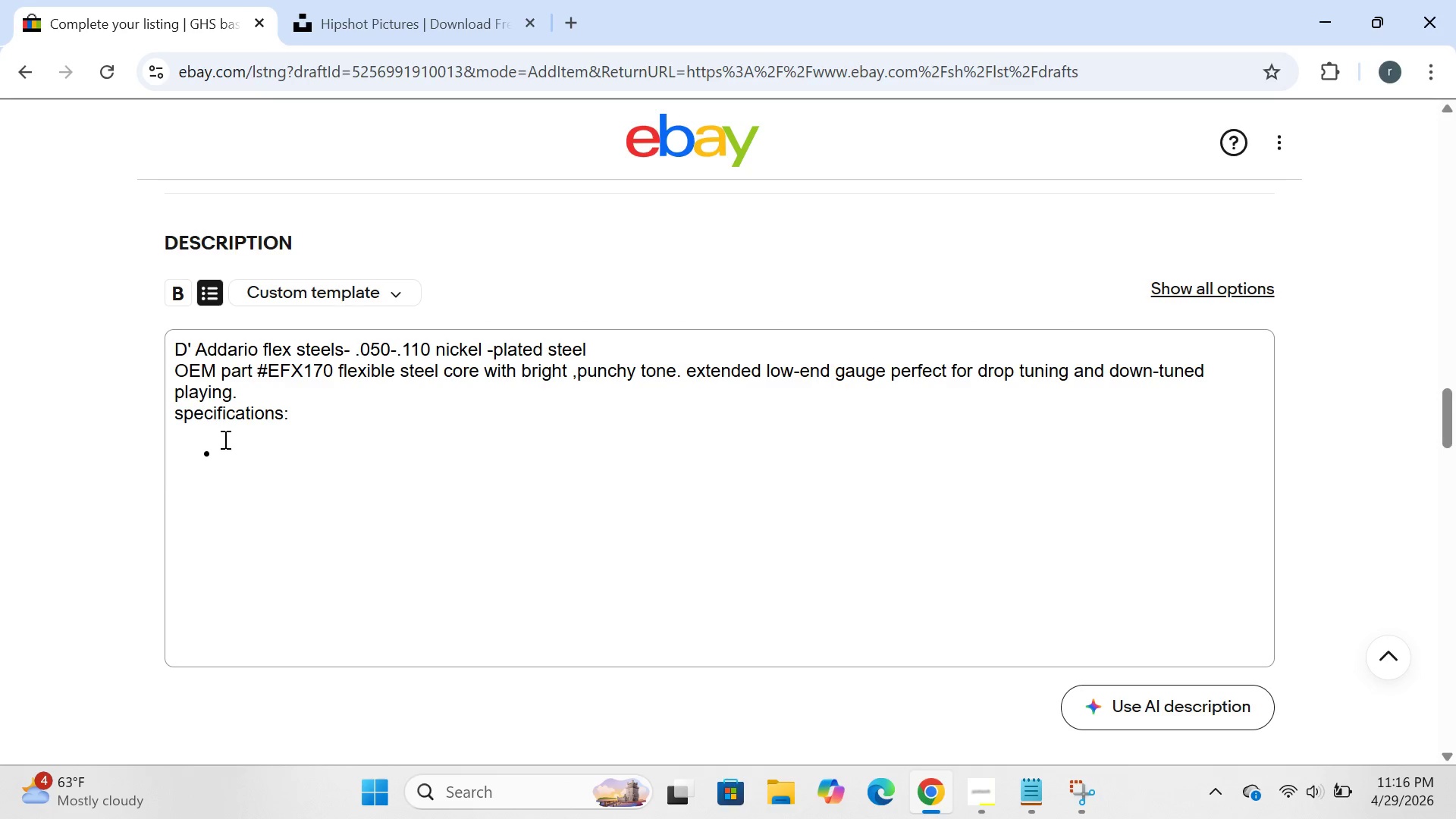 
left_click([223, 440])
 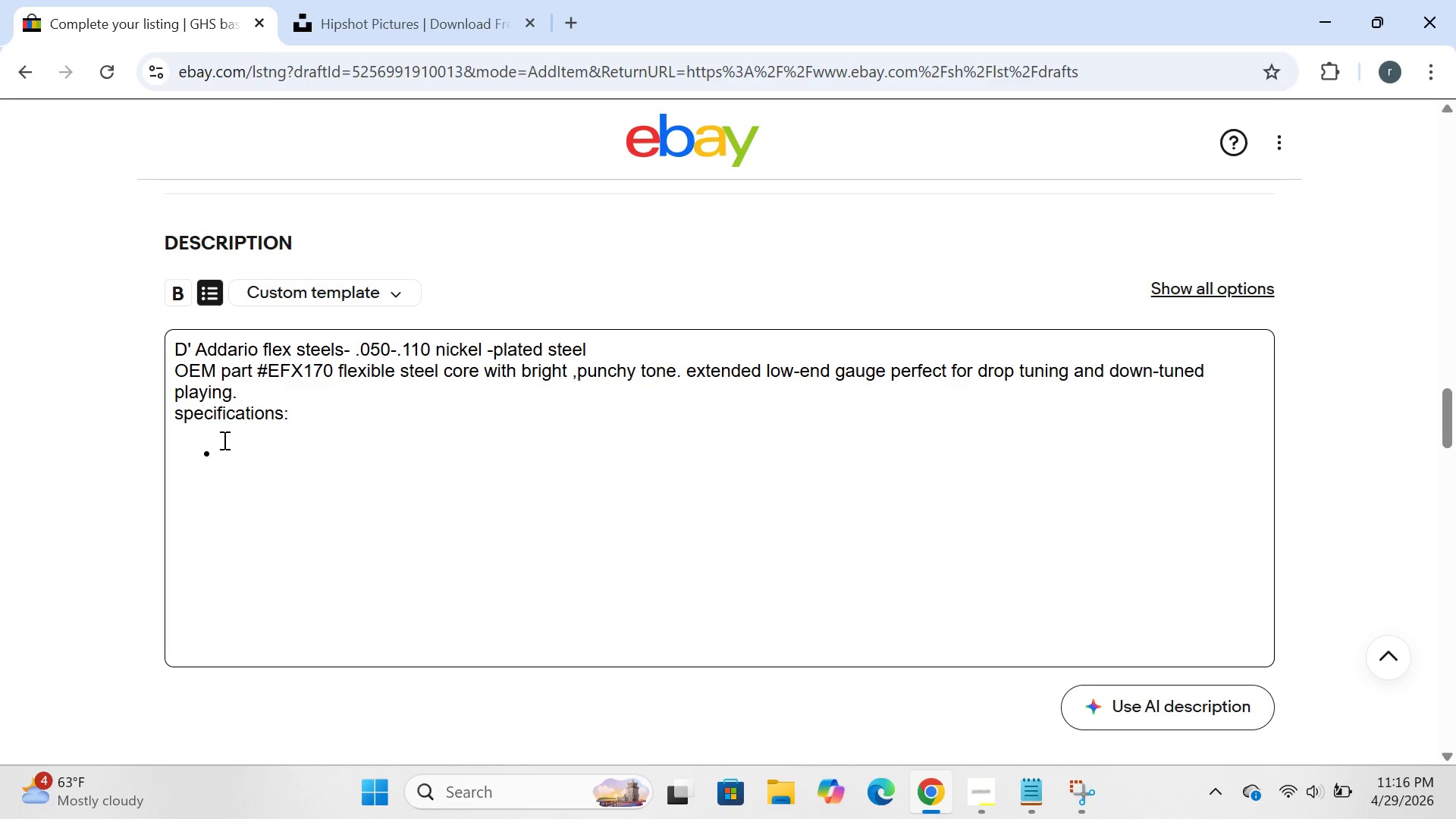 
type(gy)
key(Backspace)
type(uage:.)
 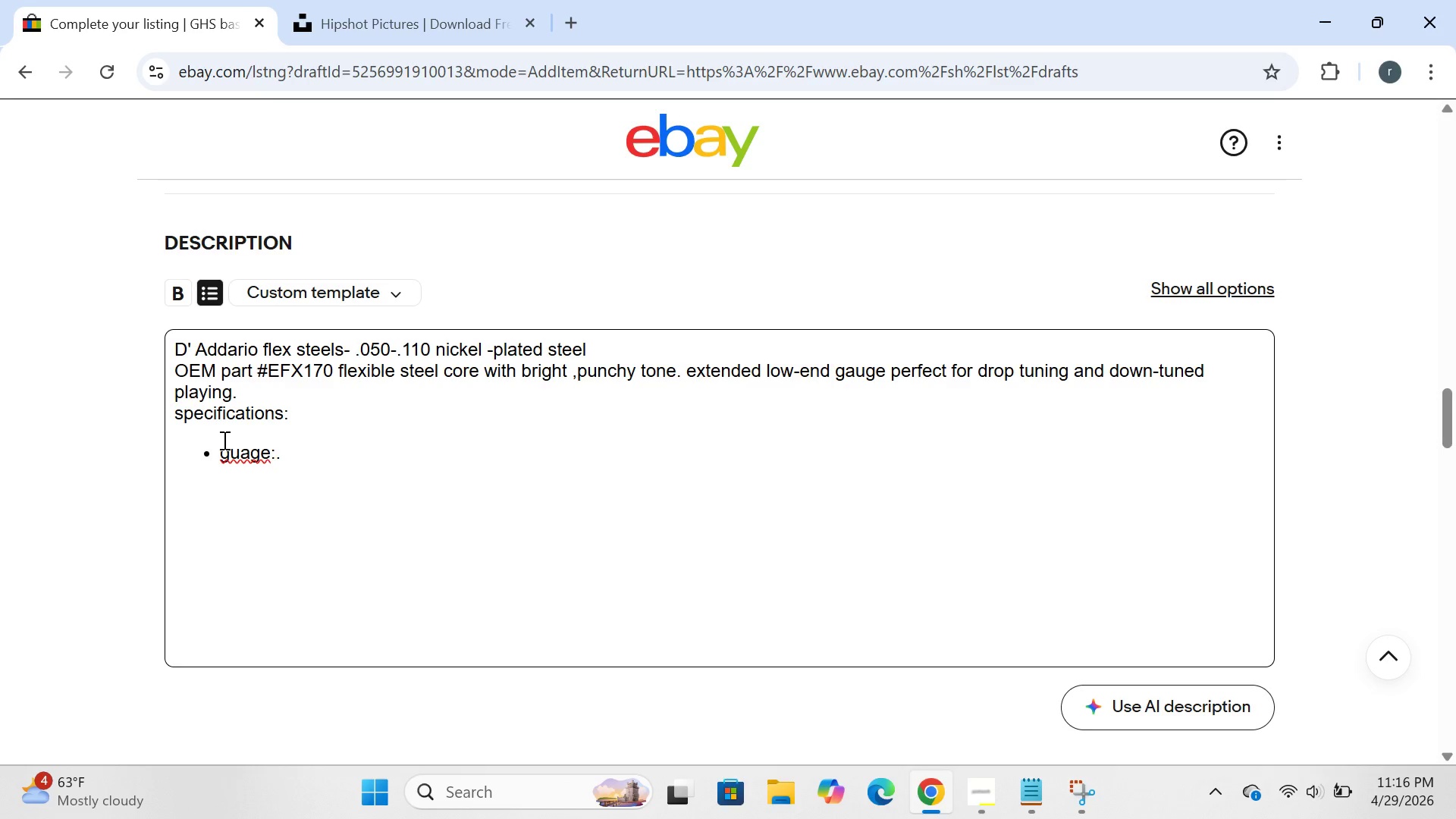 
left_click([275, 454])
 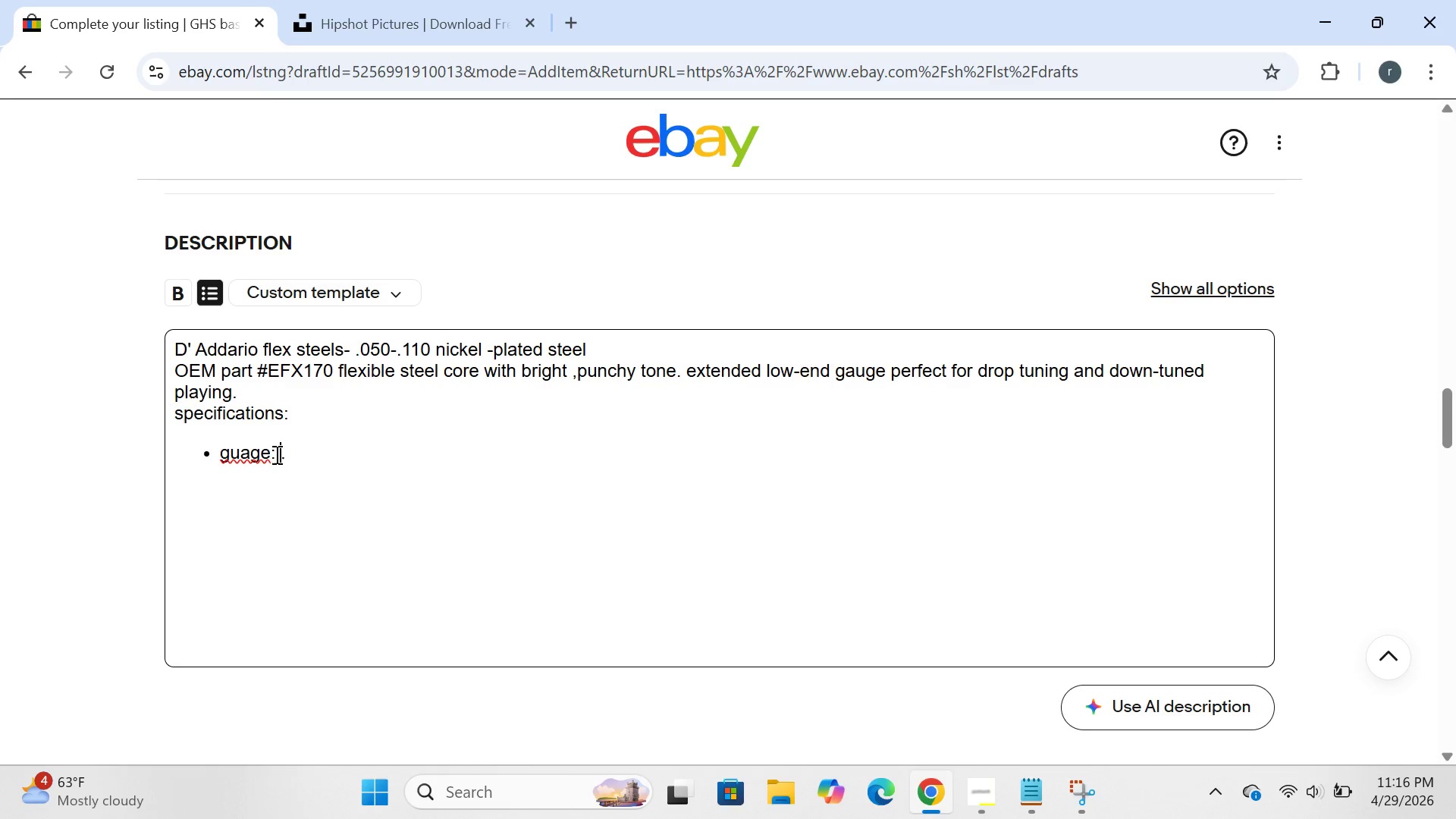 
key(Space)